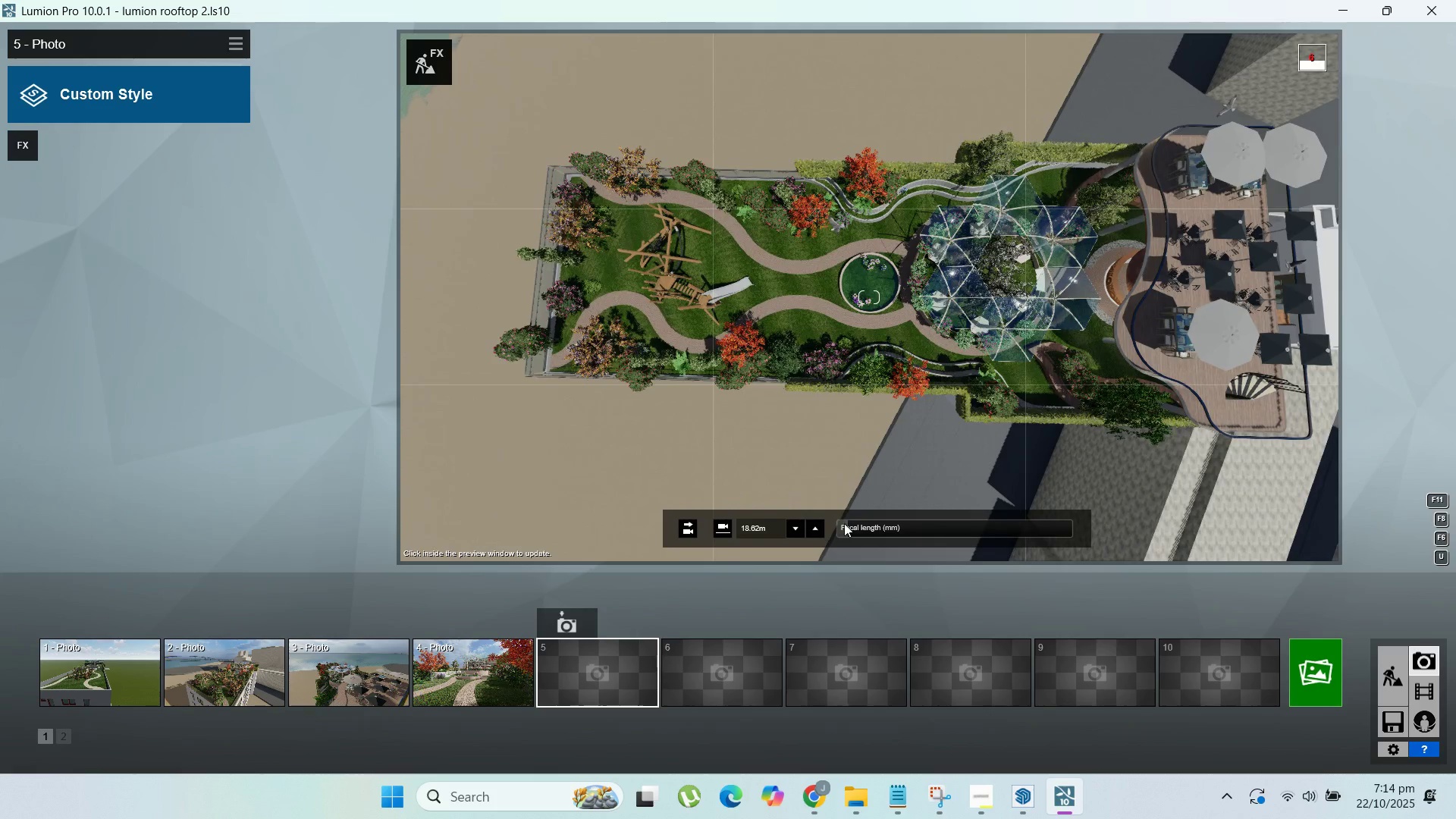 
left_click_drag(start_coordinate=[844, 526], to_coordinate=[829, 532])
 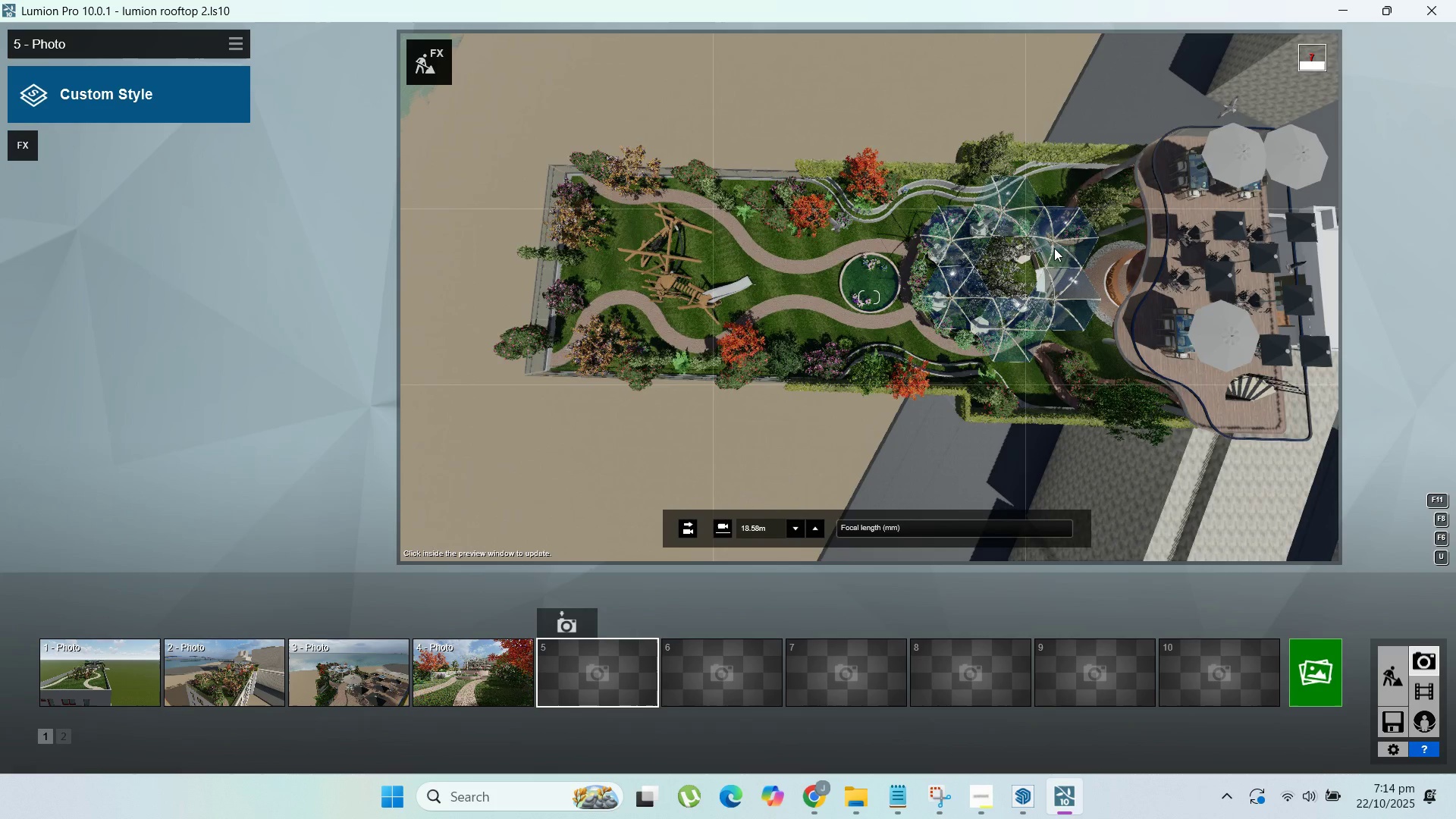 
hold_key(key=D, duration=0.58)
 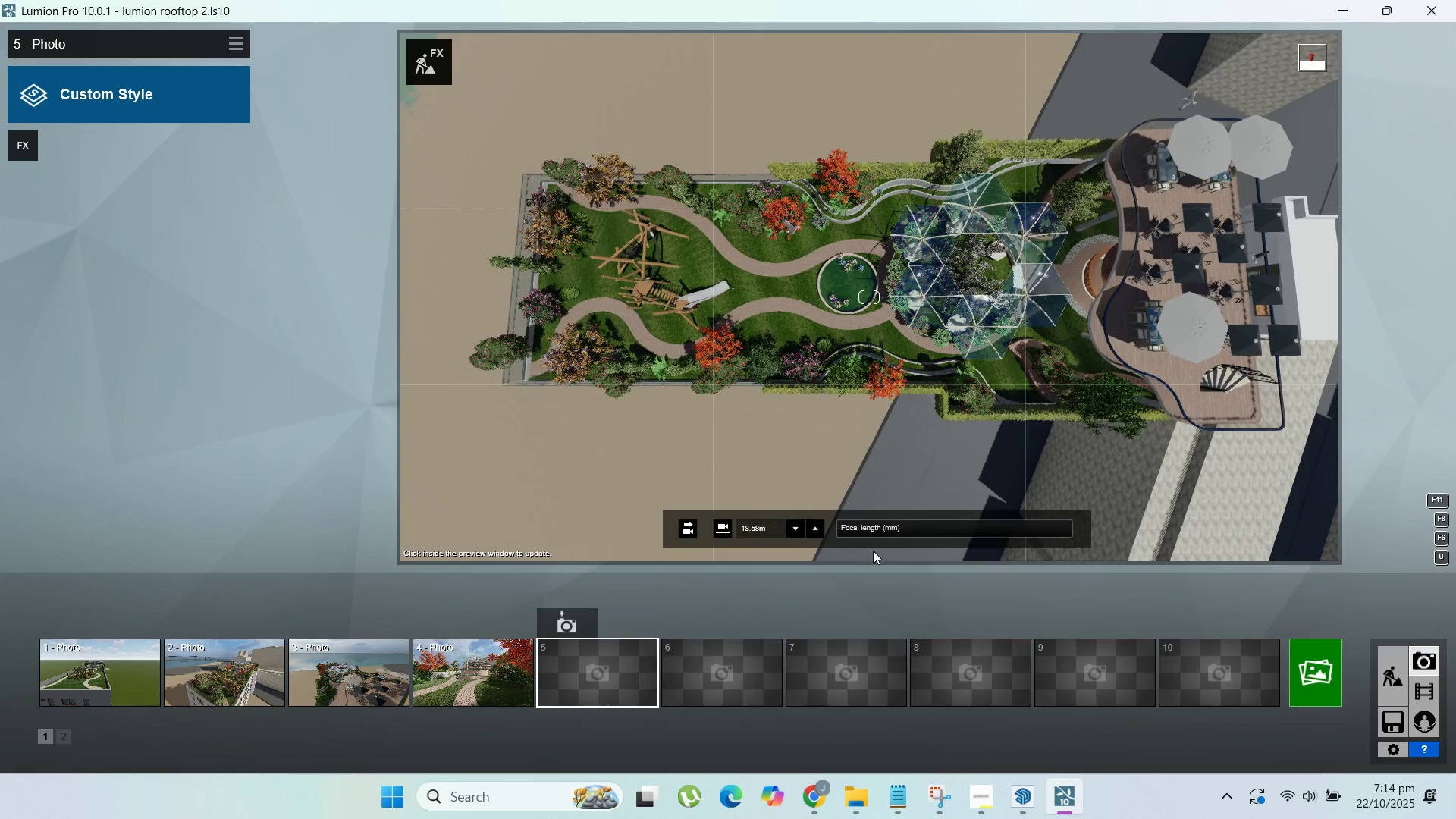 
left_click([585, 620])
 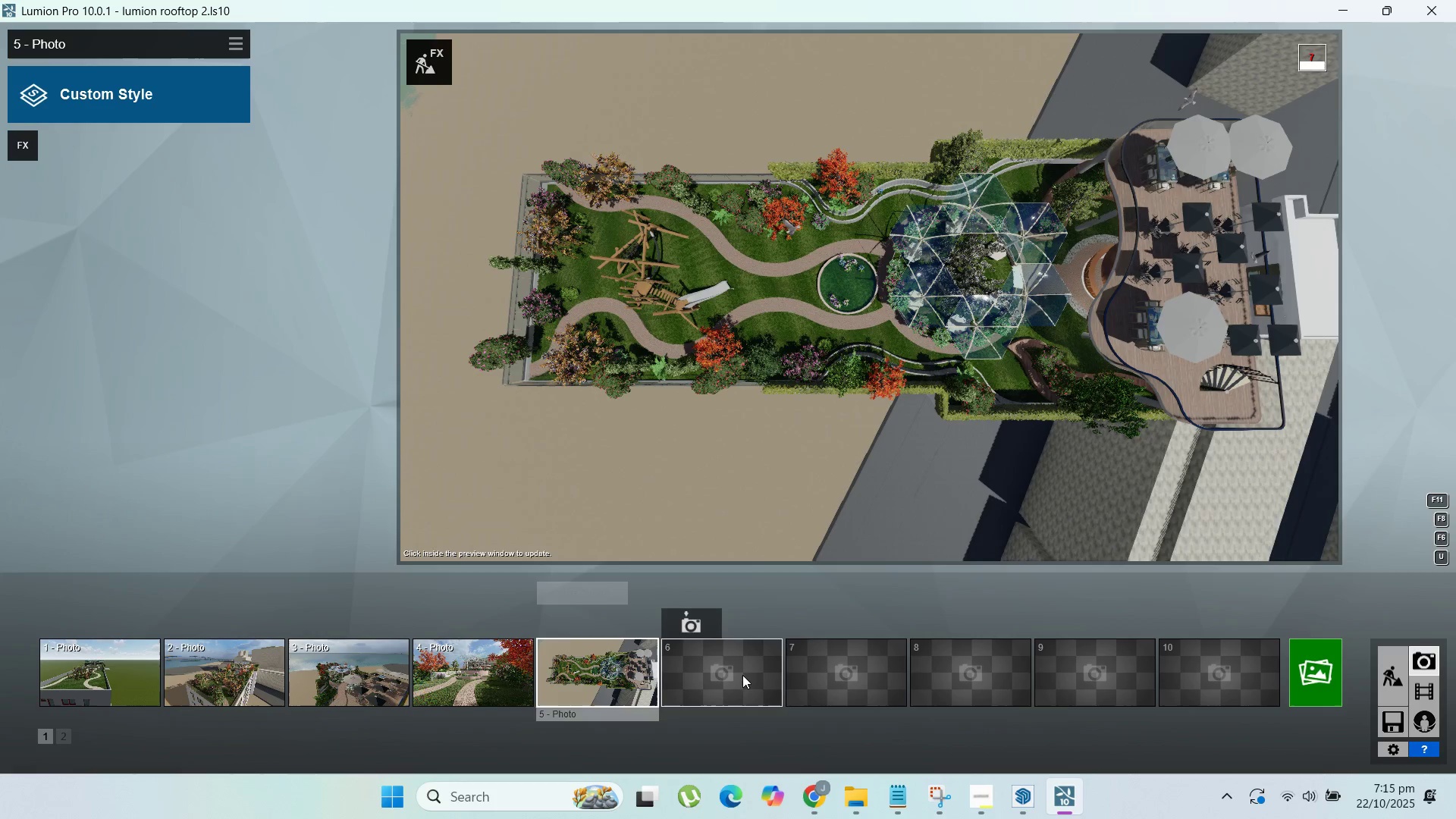 
double_click([742, 675])
 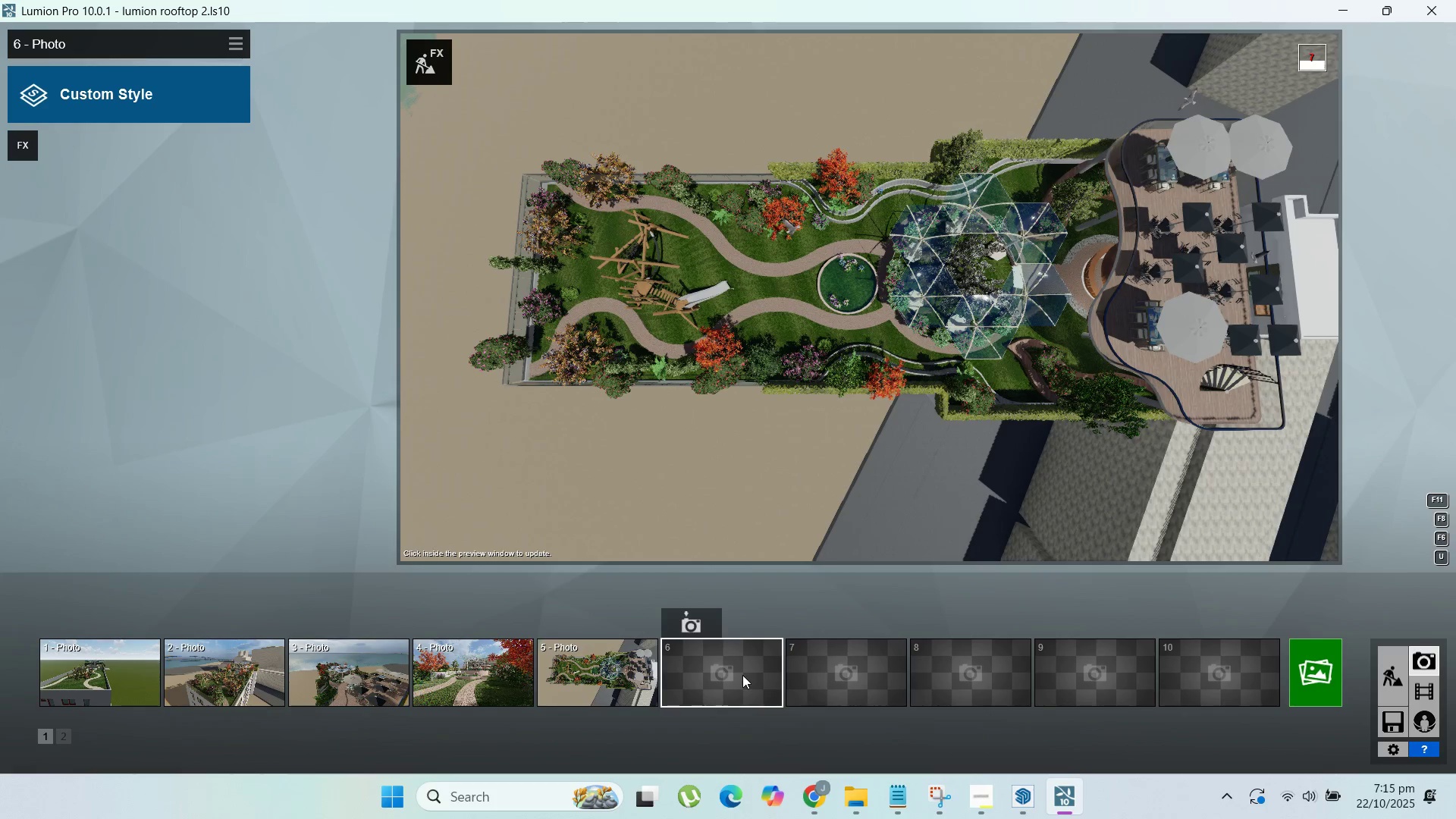 
triple_click([742, 675])
 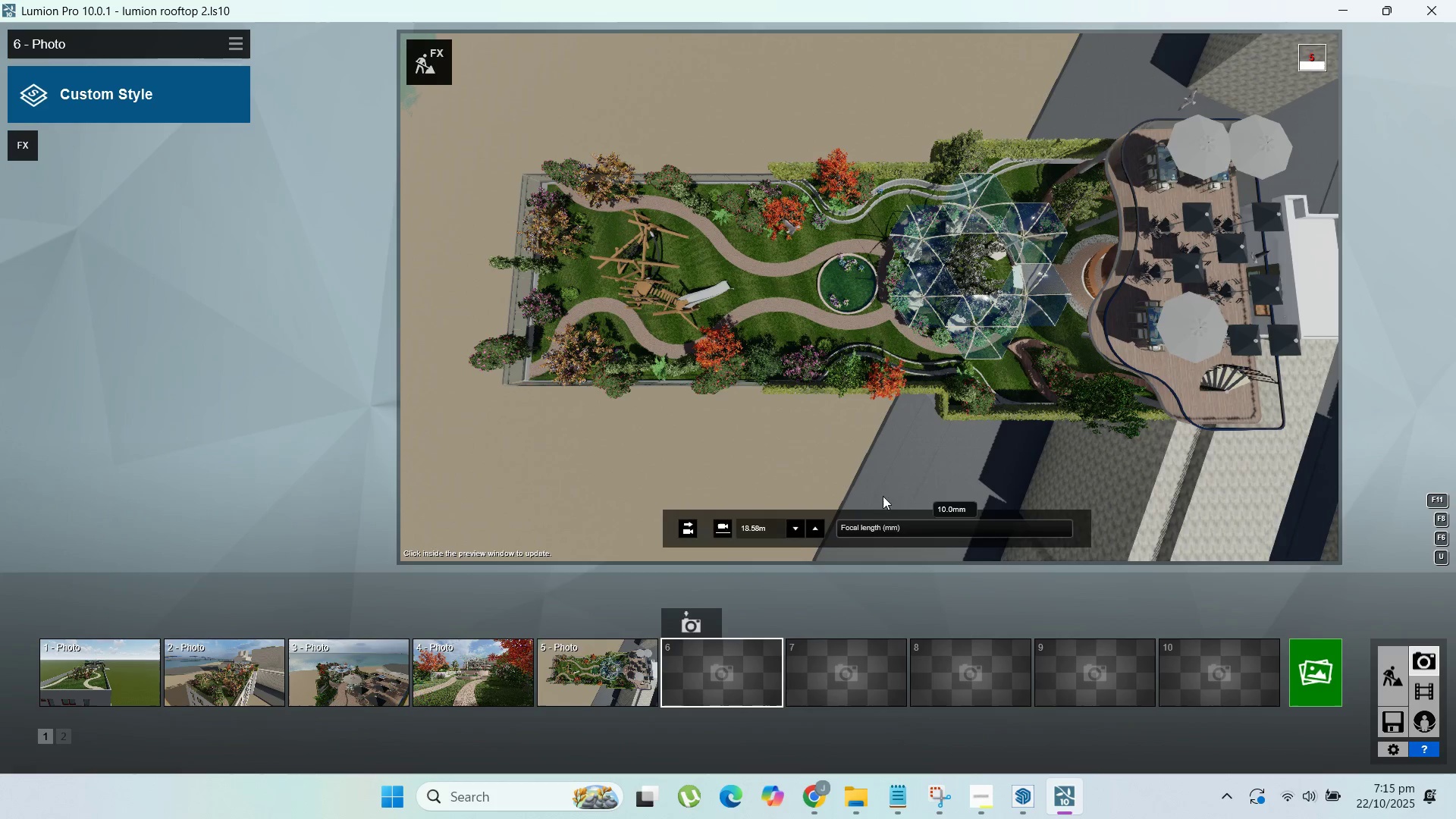 
left_click([898, 530])
 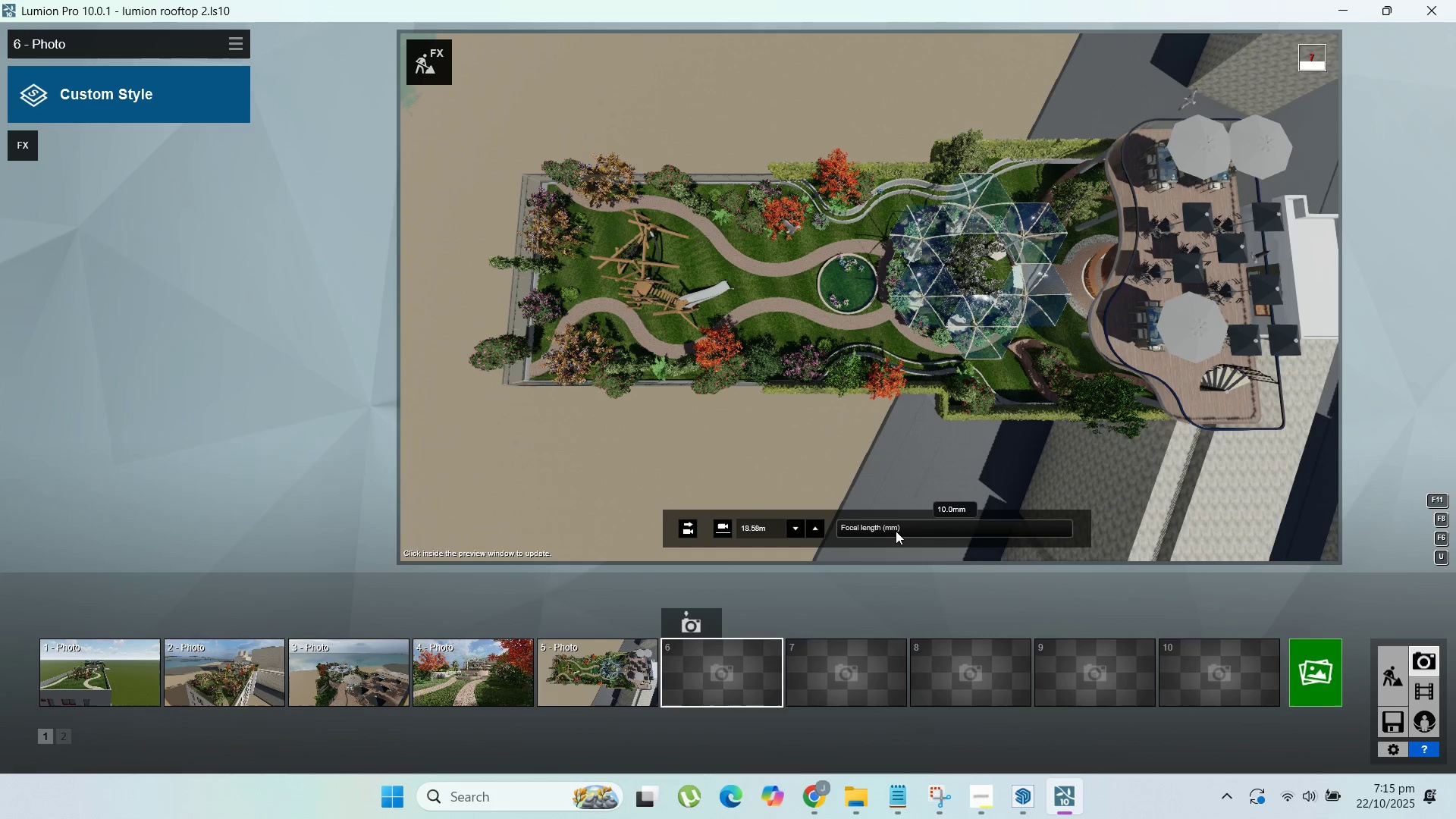 
left_click([896, 531])
 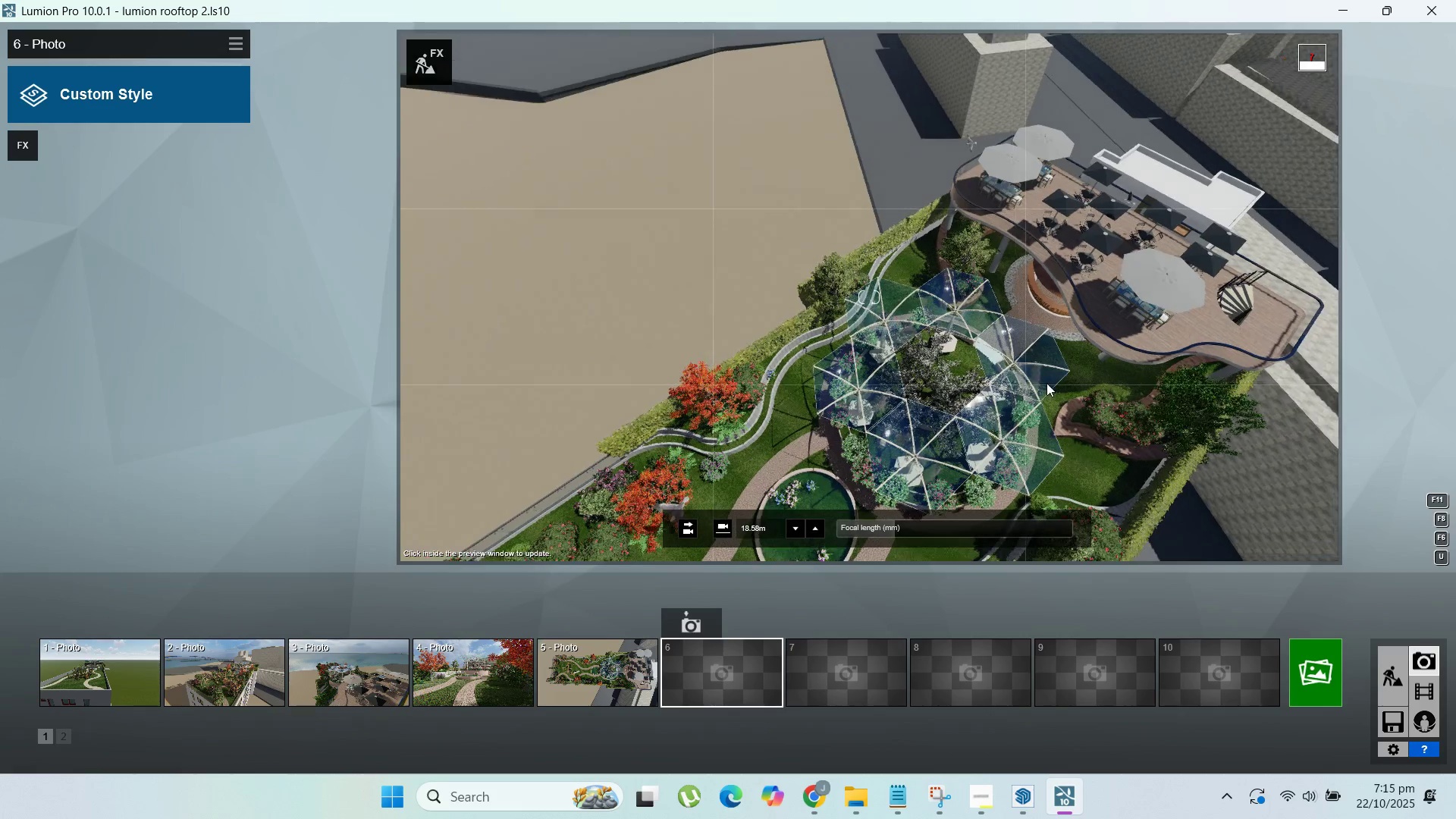 
hold_key(key=E, duration=0.66)
 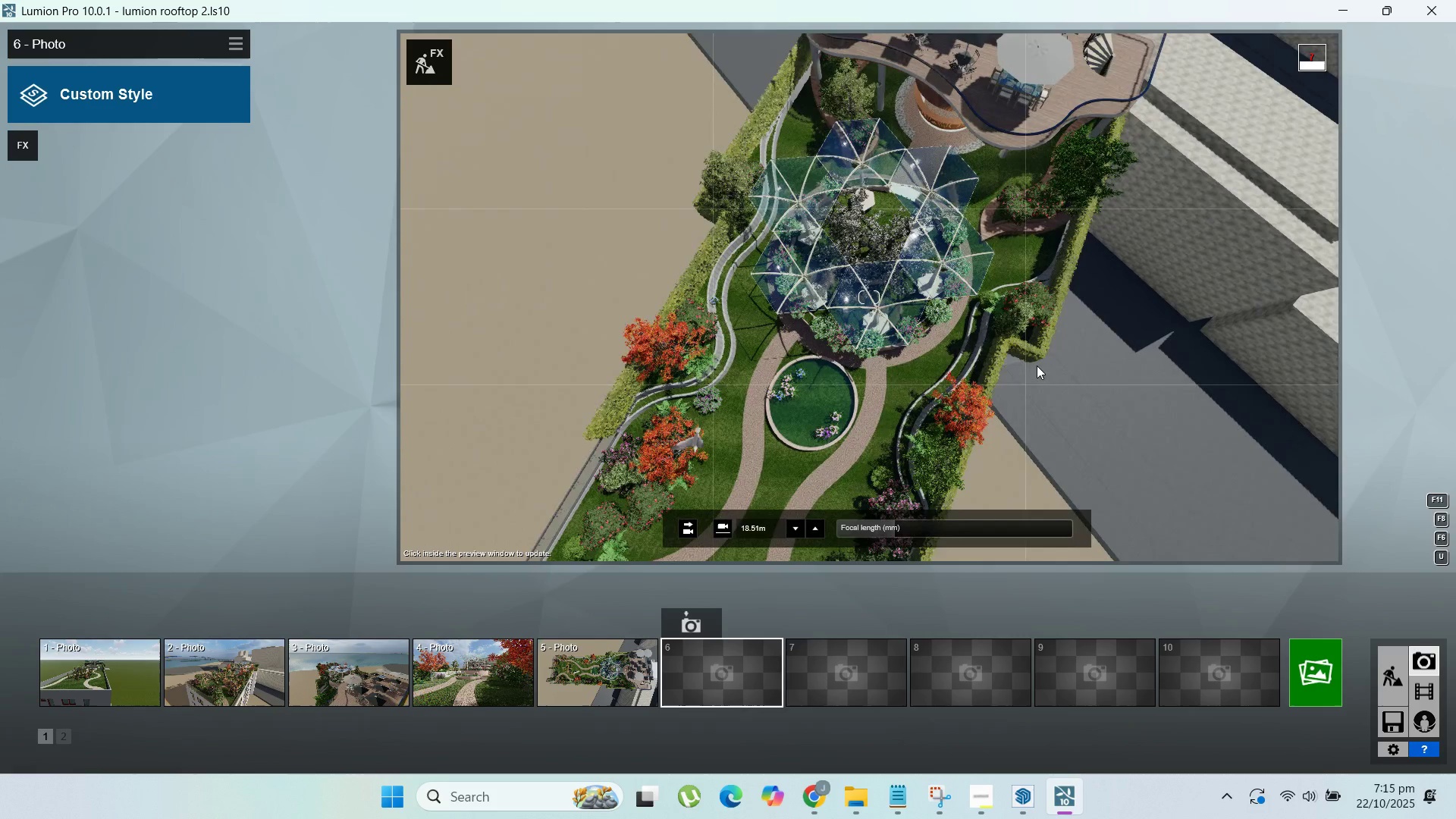 
hold_key(key=Q, duration=0.98)
 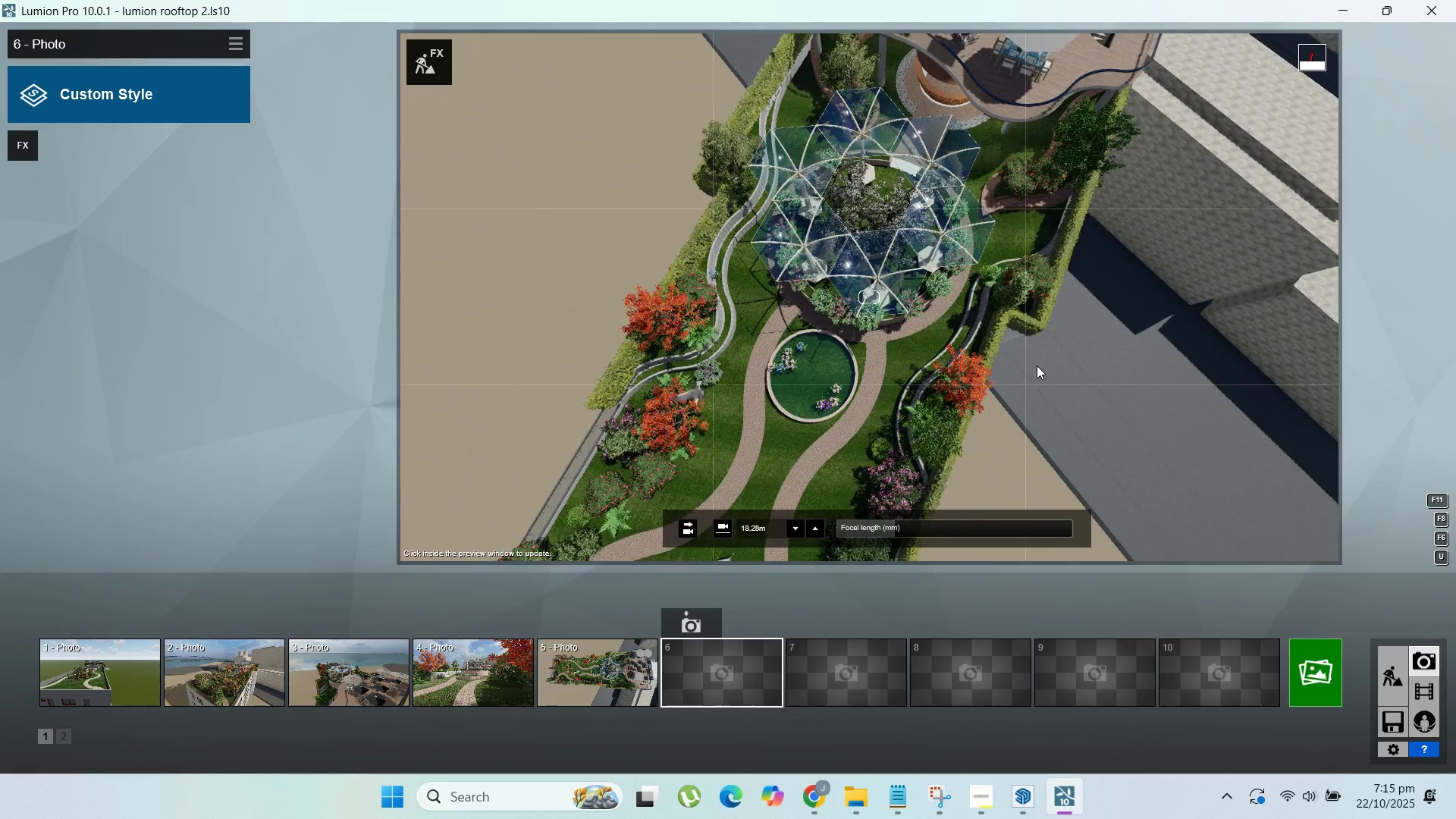 
hold_key(key=E, duration=0.59)
 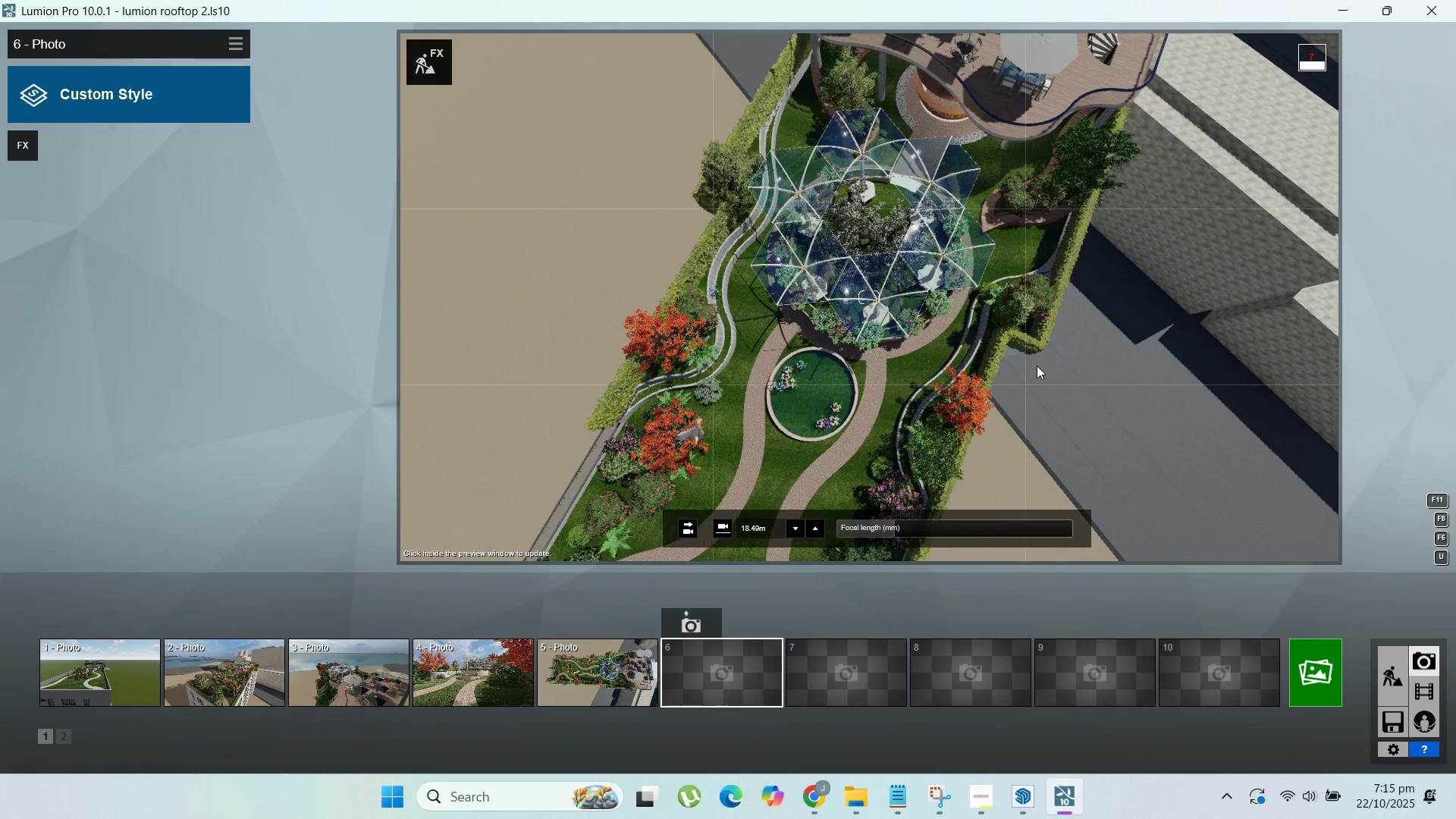 
hold_key(key=E, duration=0.7)
 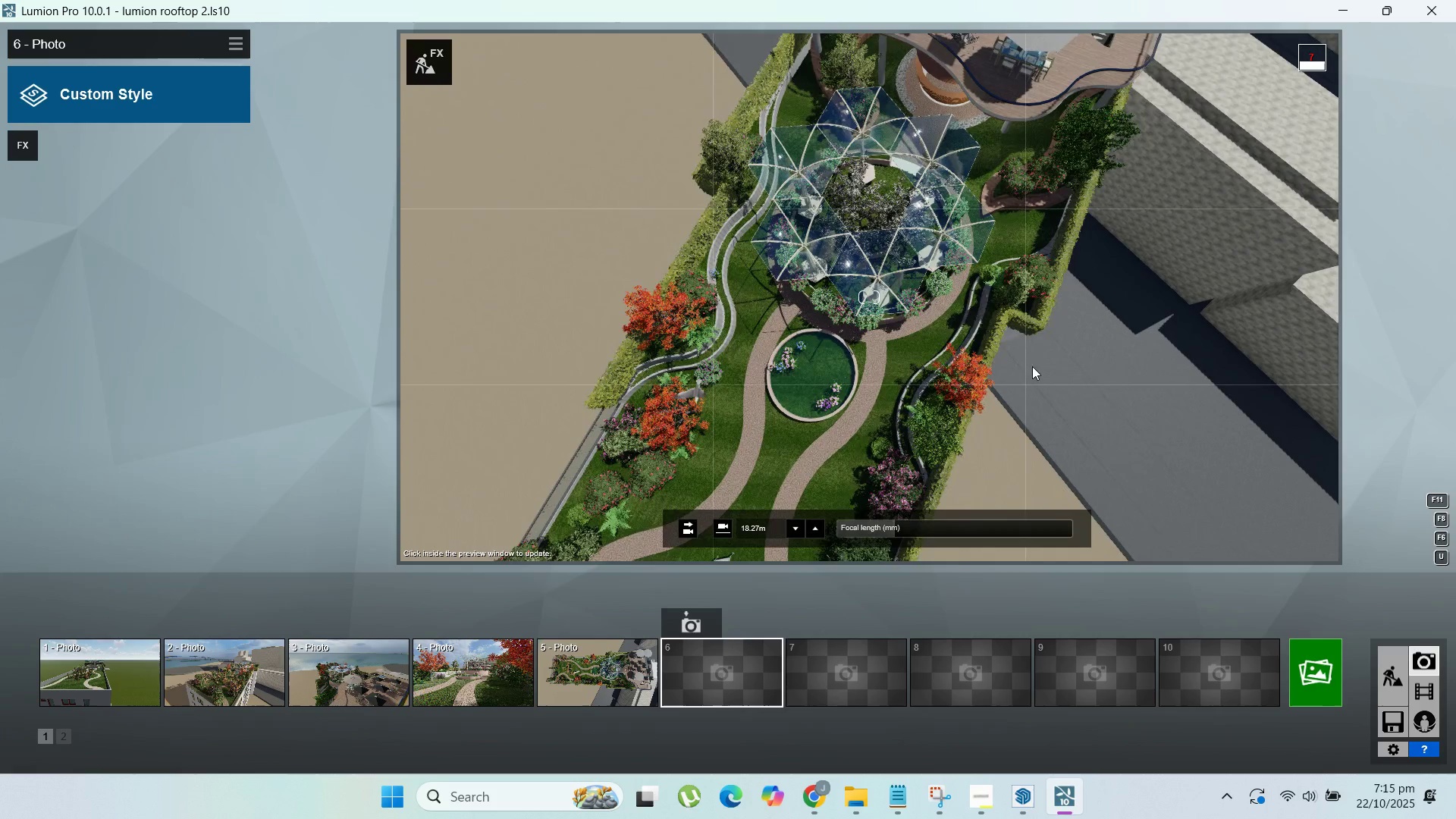 
scroll: coordinate [990, 377], scroll_direction: up, amount: 4.0
 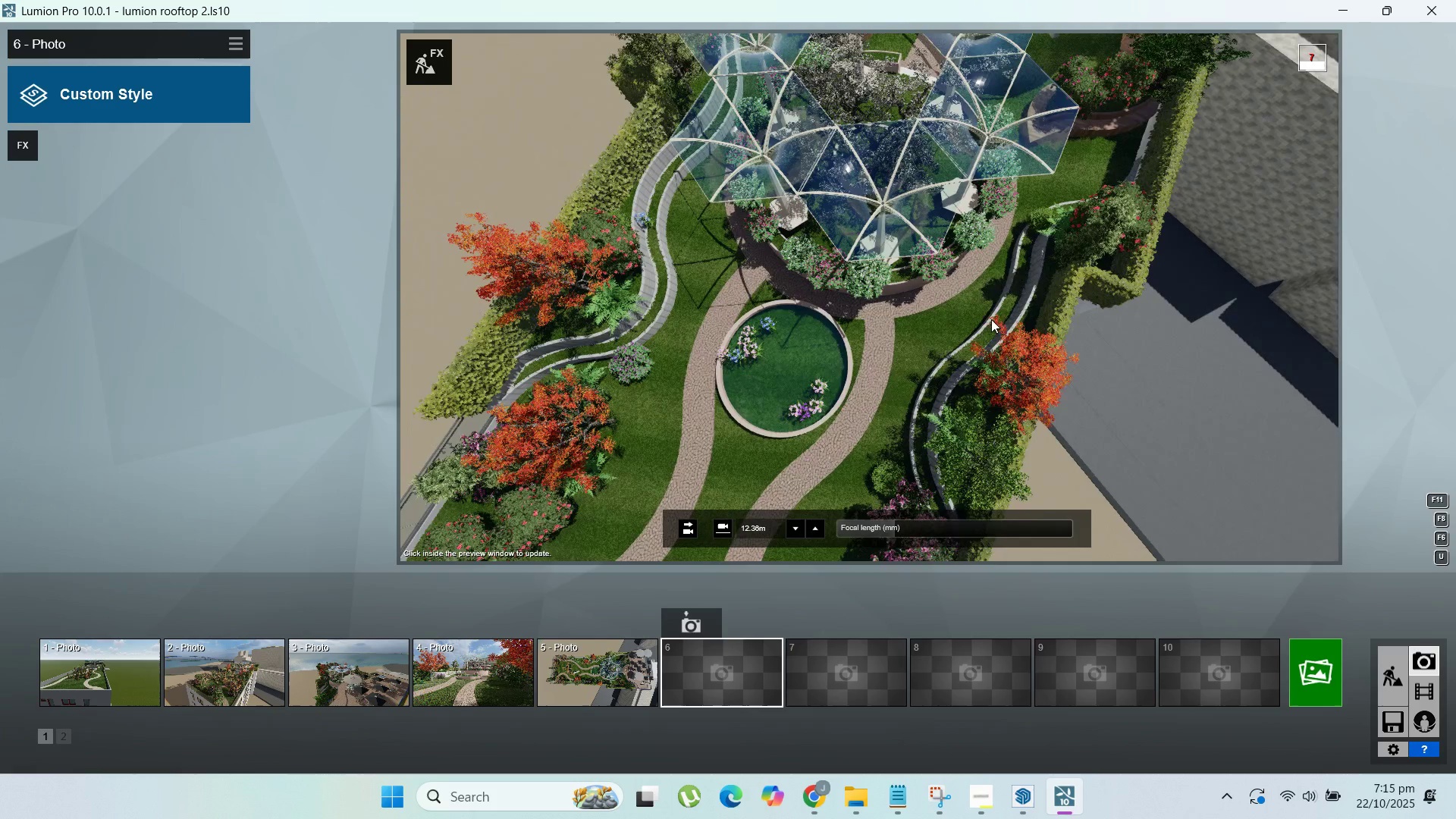 
hold_key(key=D, duration=2.01)
 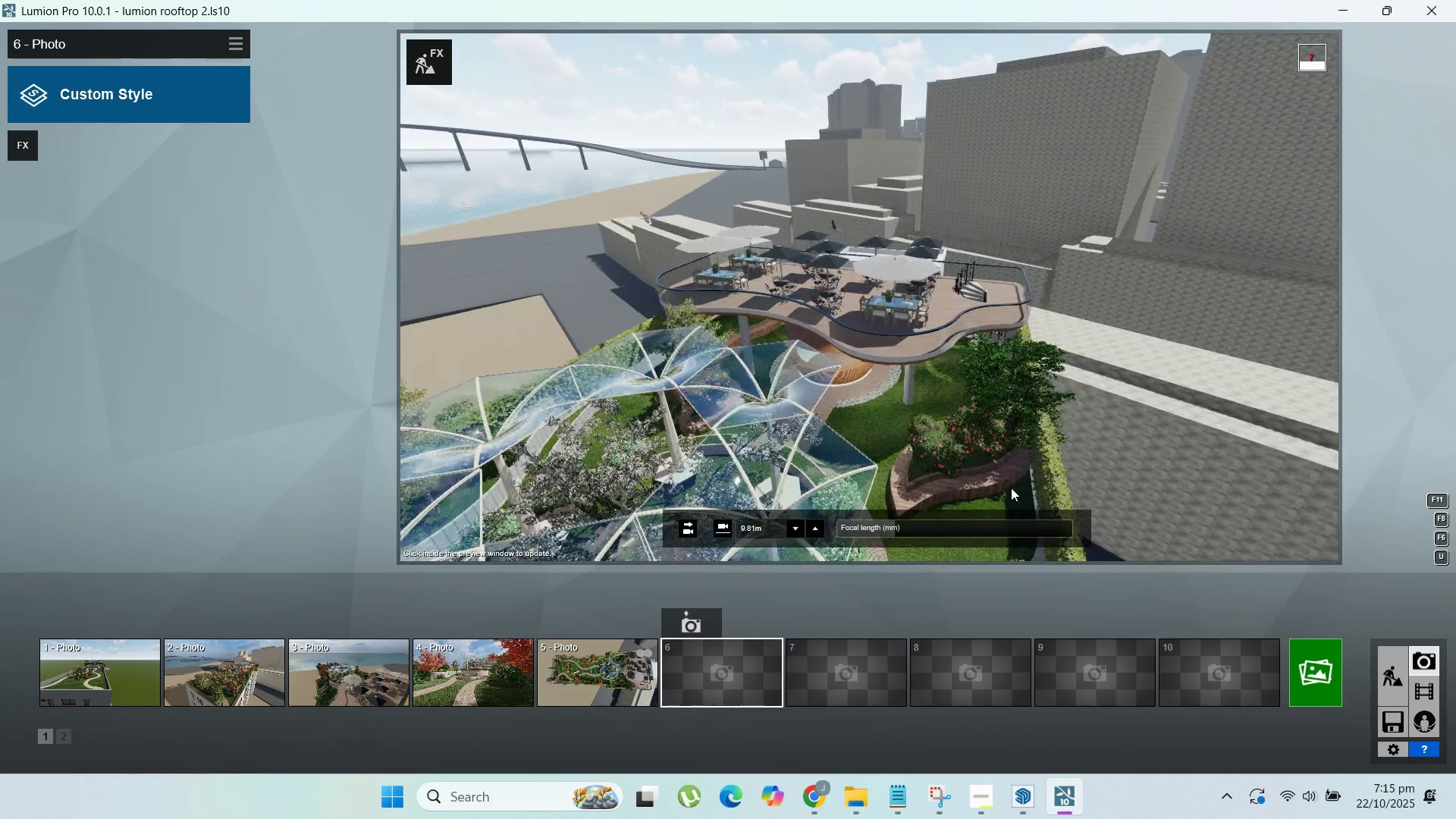 
type(ww)
 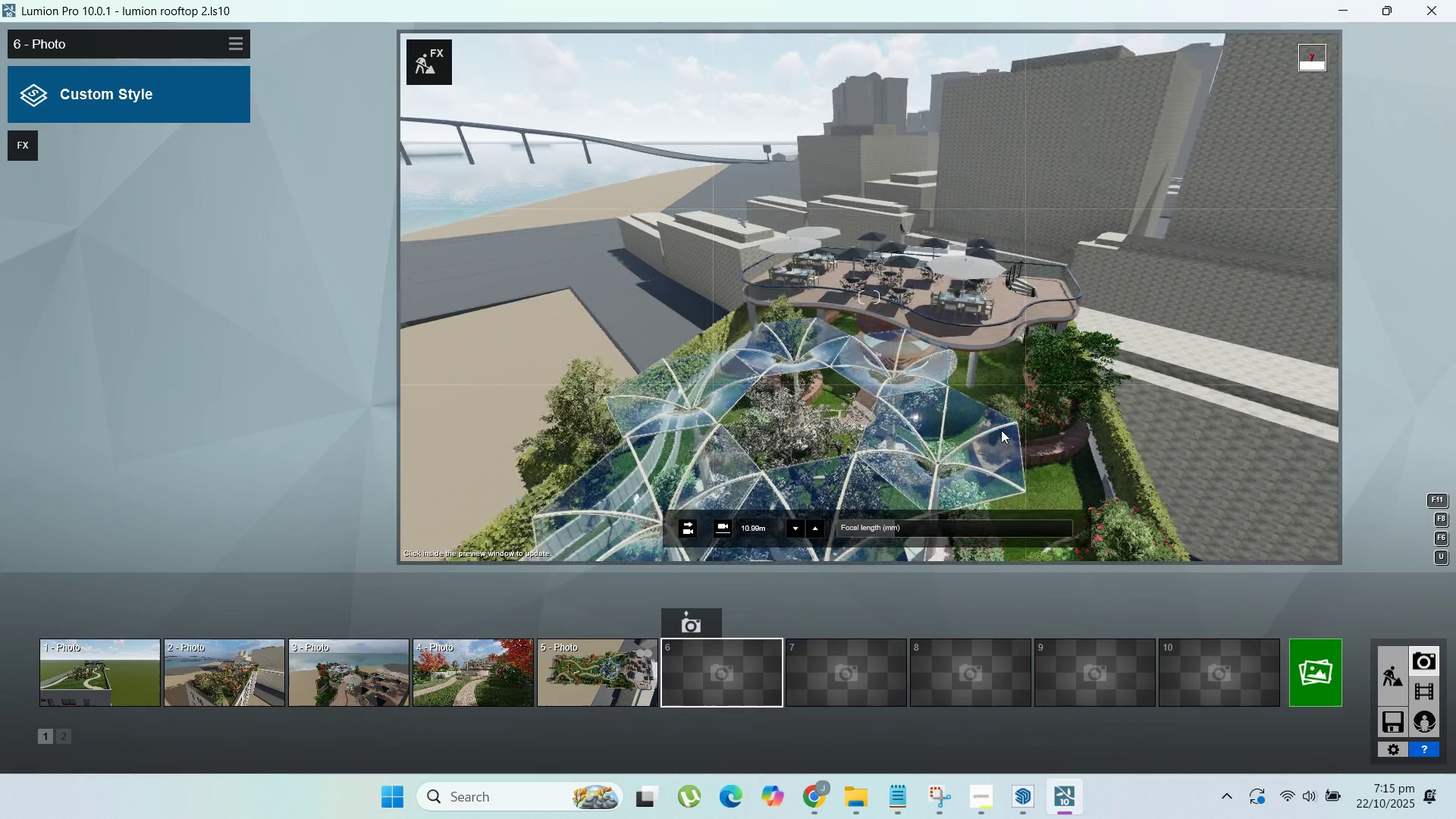 
scroll: coordinate [967, 429], scroll_direction: up, amount: 11.0
 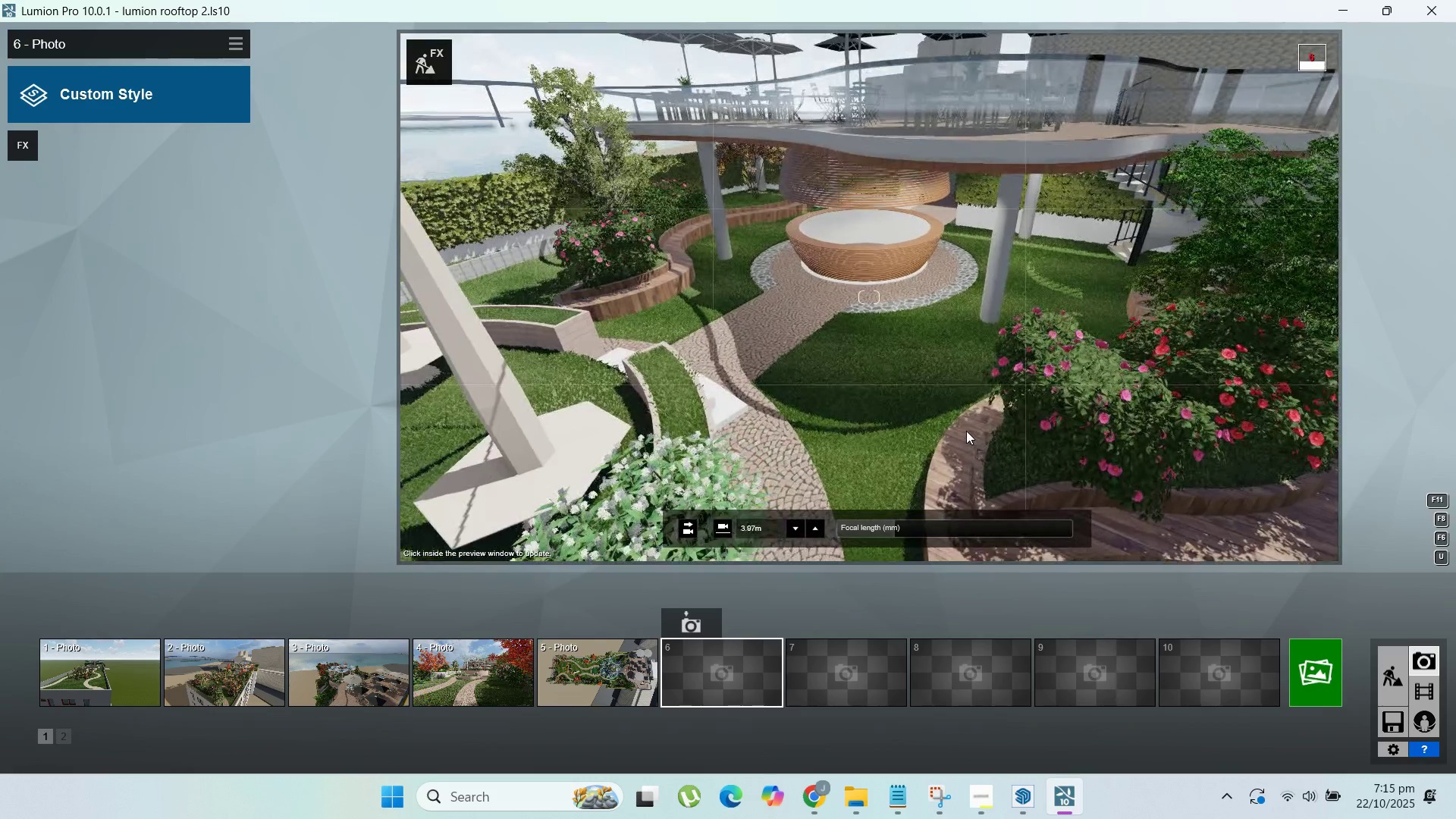 
hold_key(key=S, duration=0.9)
 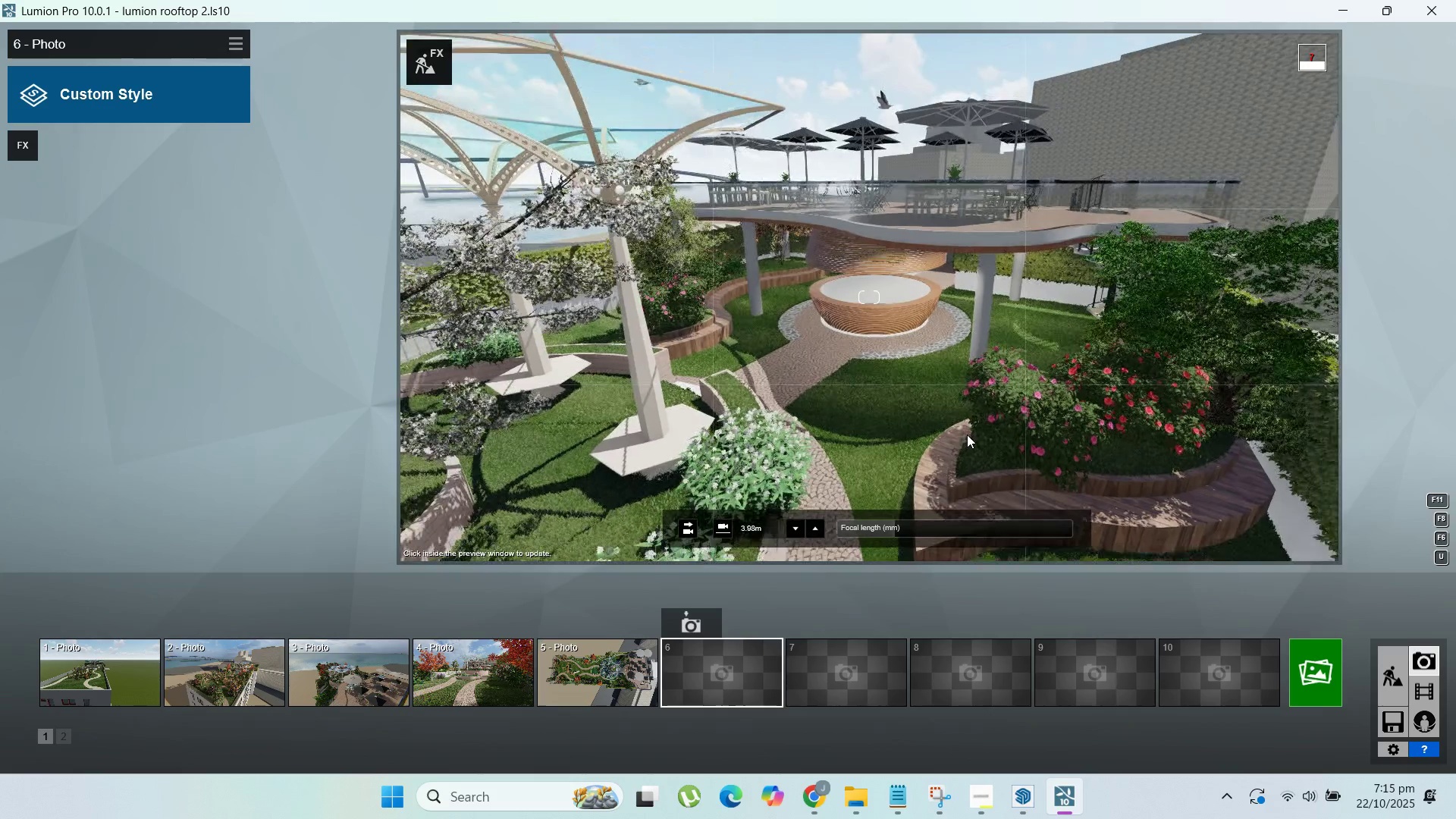 
right_click([967, 435])
 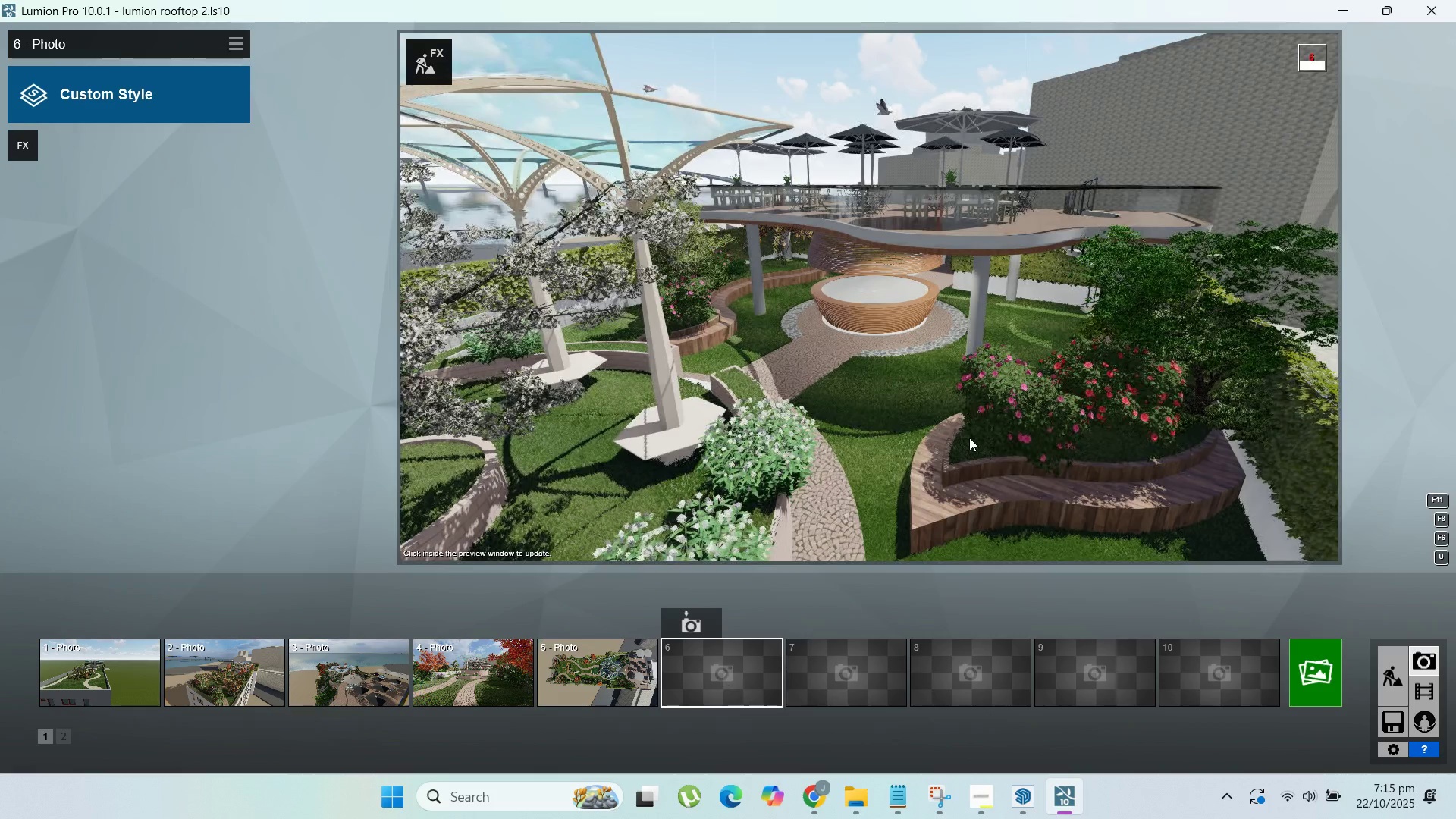 
hold_key(key=Q, duration=1.03)
 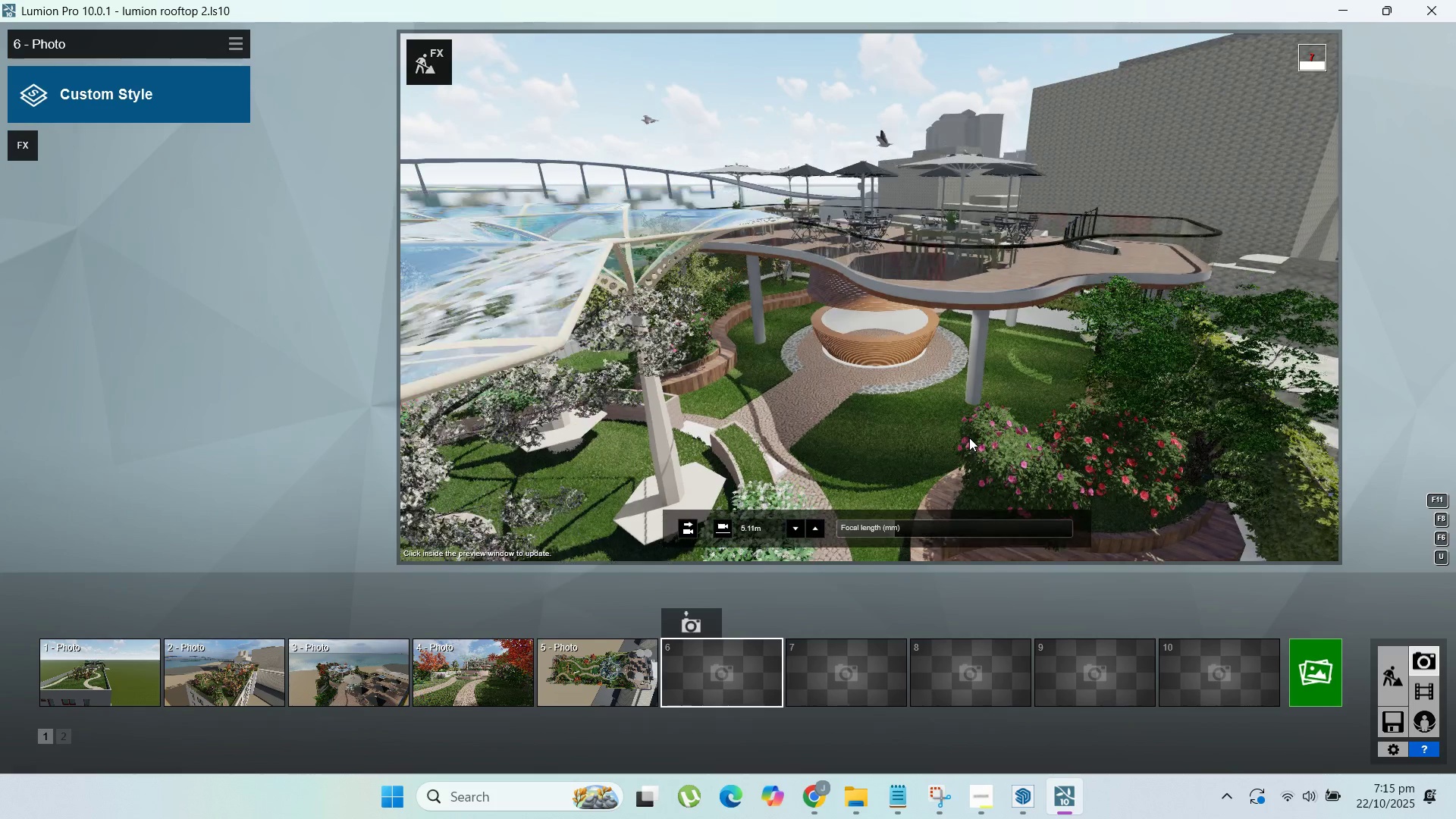 
hold_key(key=E, duration=1.5)
 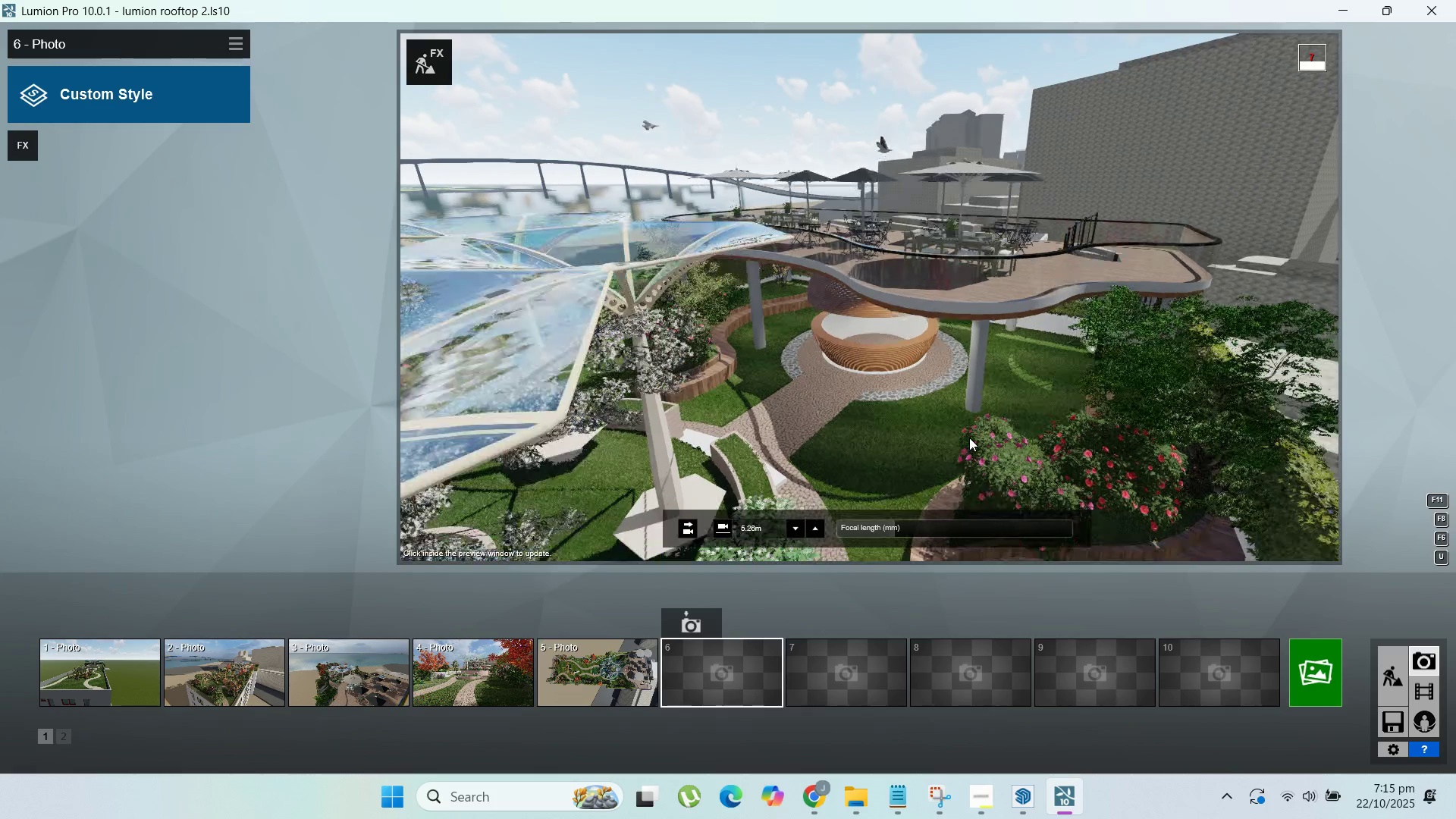 
type(eeeeeeewawa)
 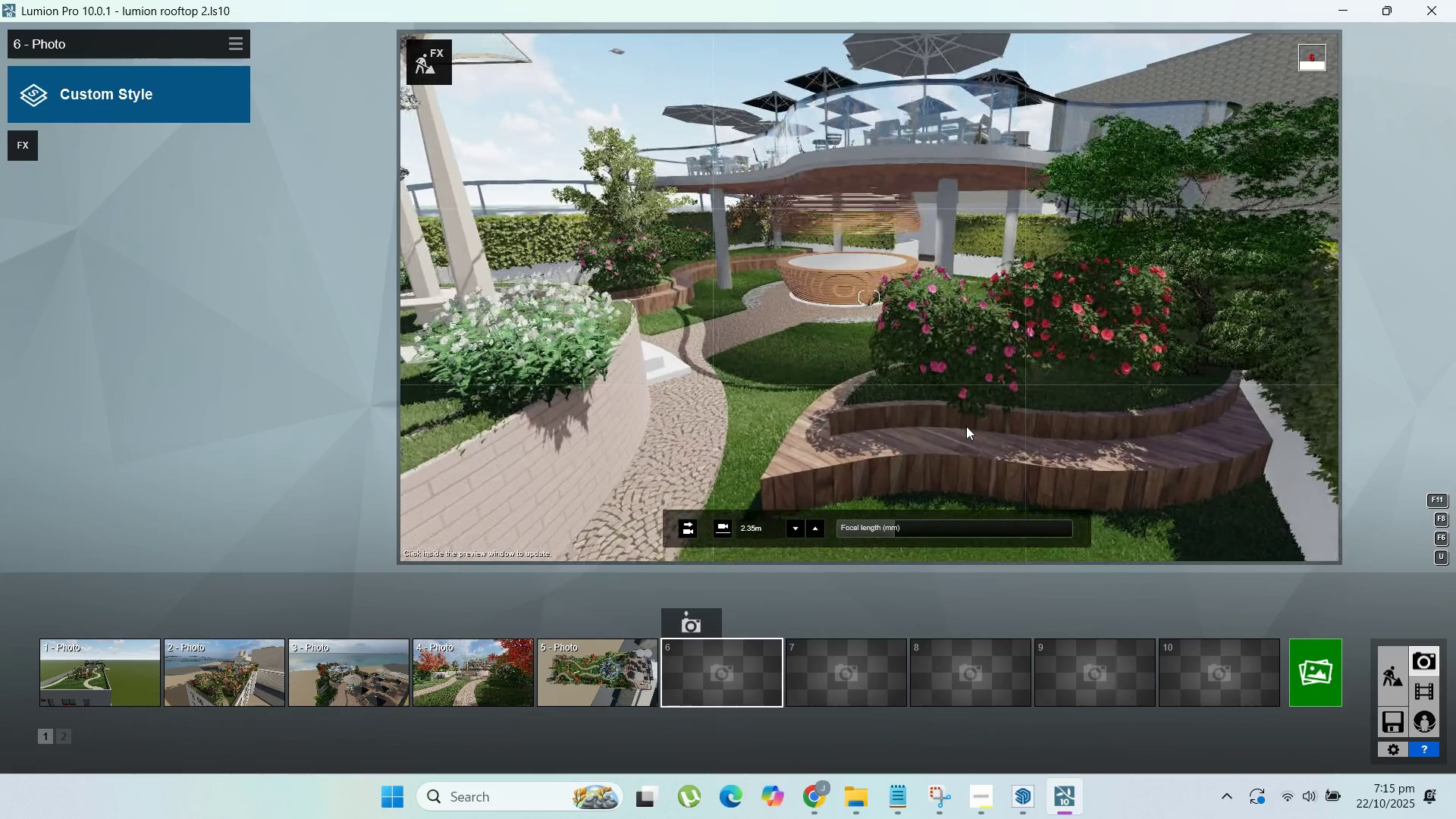 
hold_key(key=D, duration=1.09)
 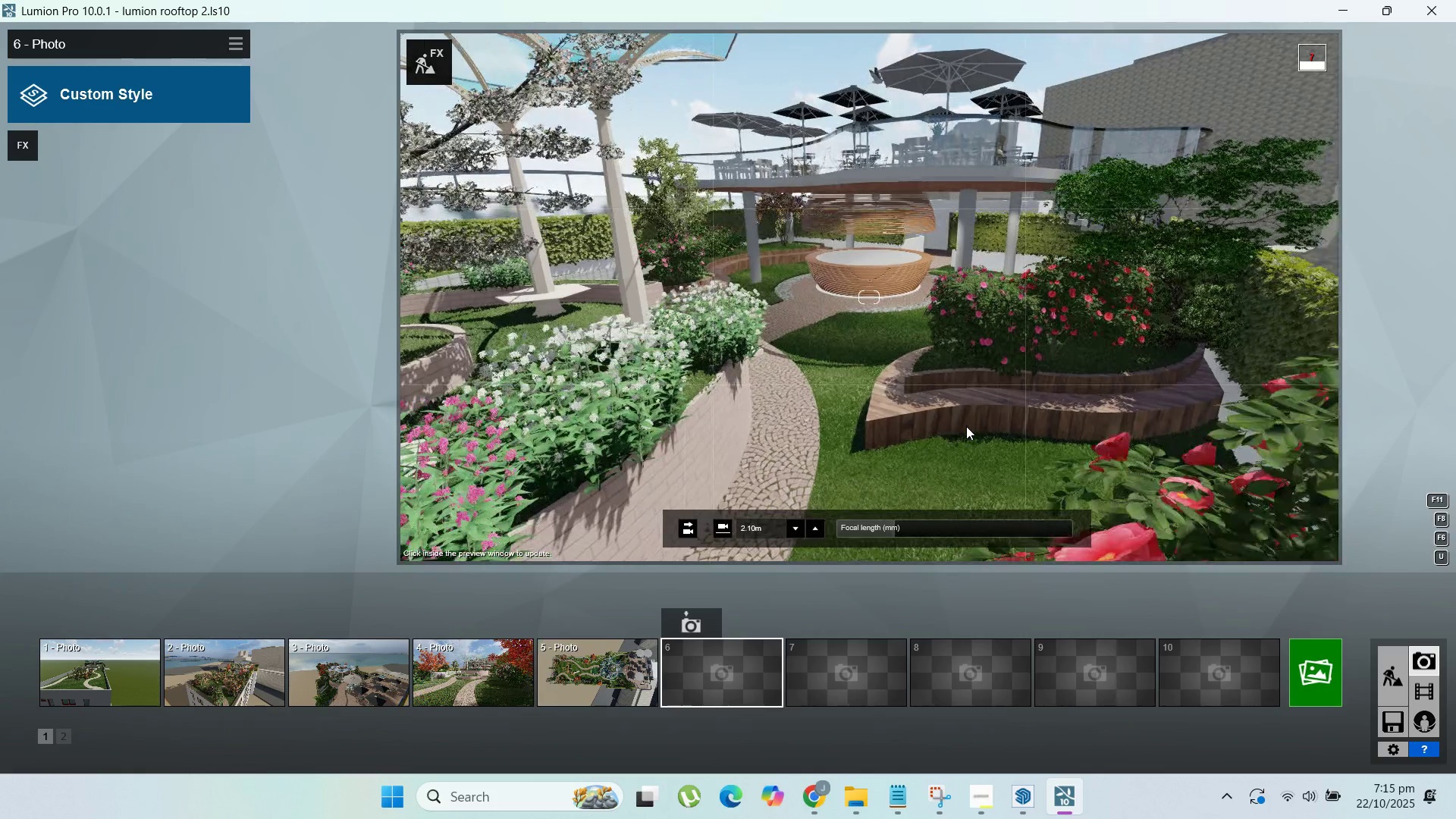 
left_click([692, 626])
 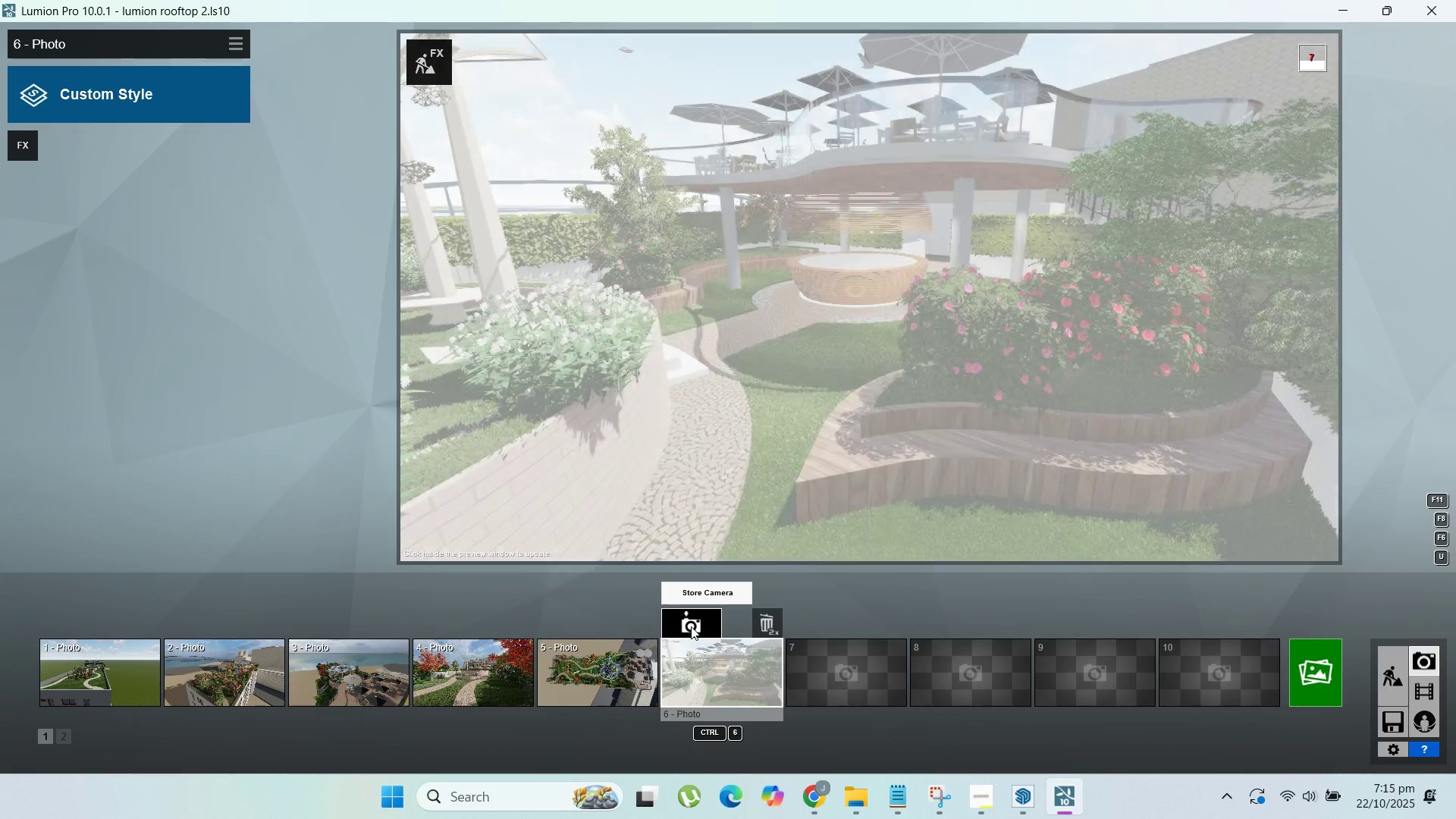 
mouse_move([720, 595])
 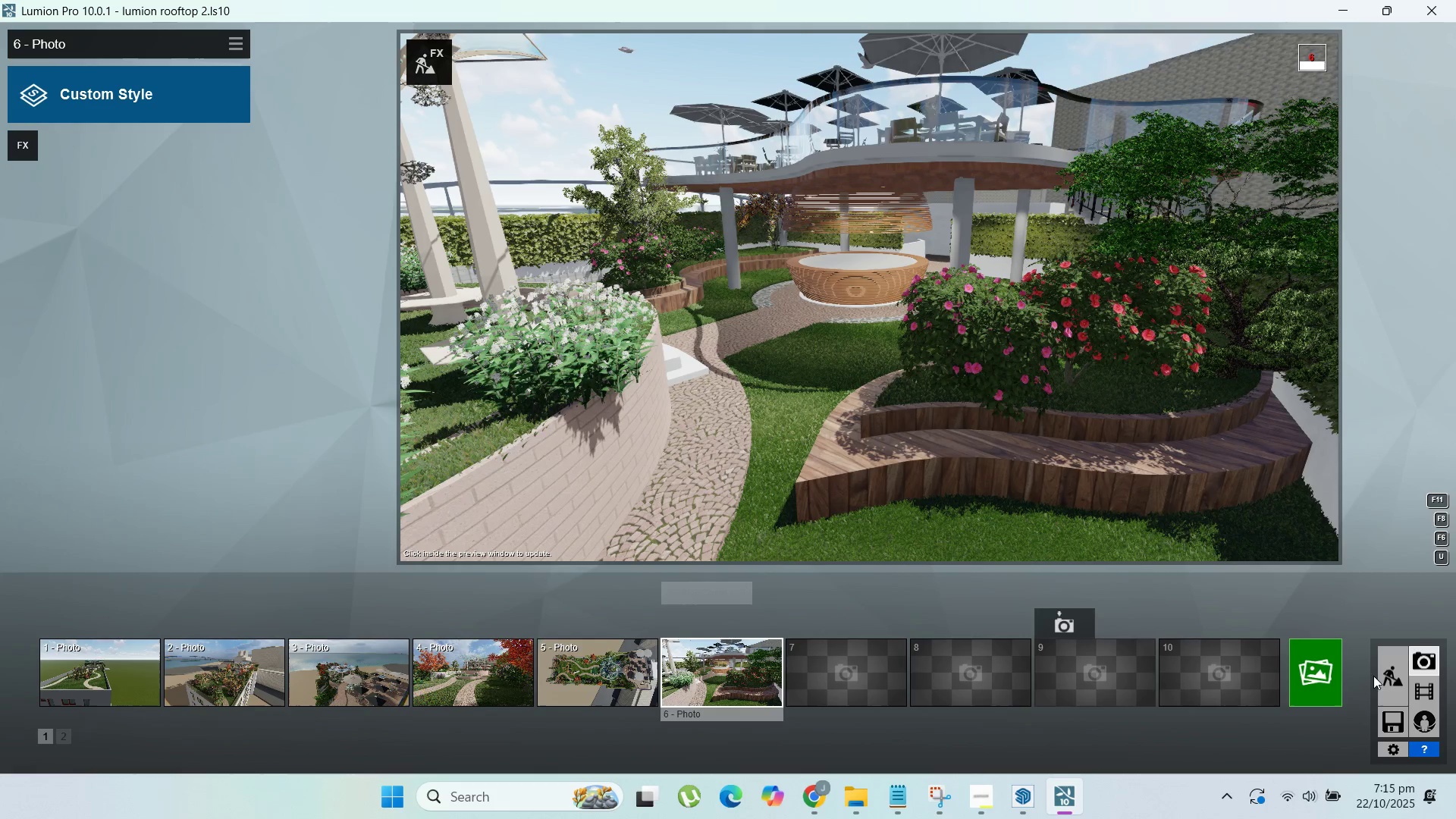 
double_click([1403, 679])
 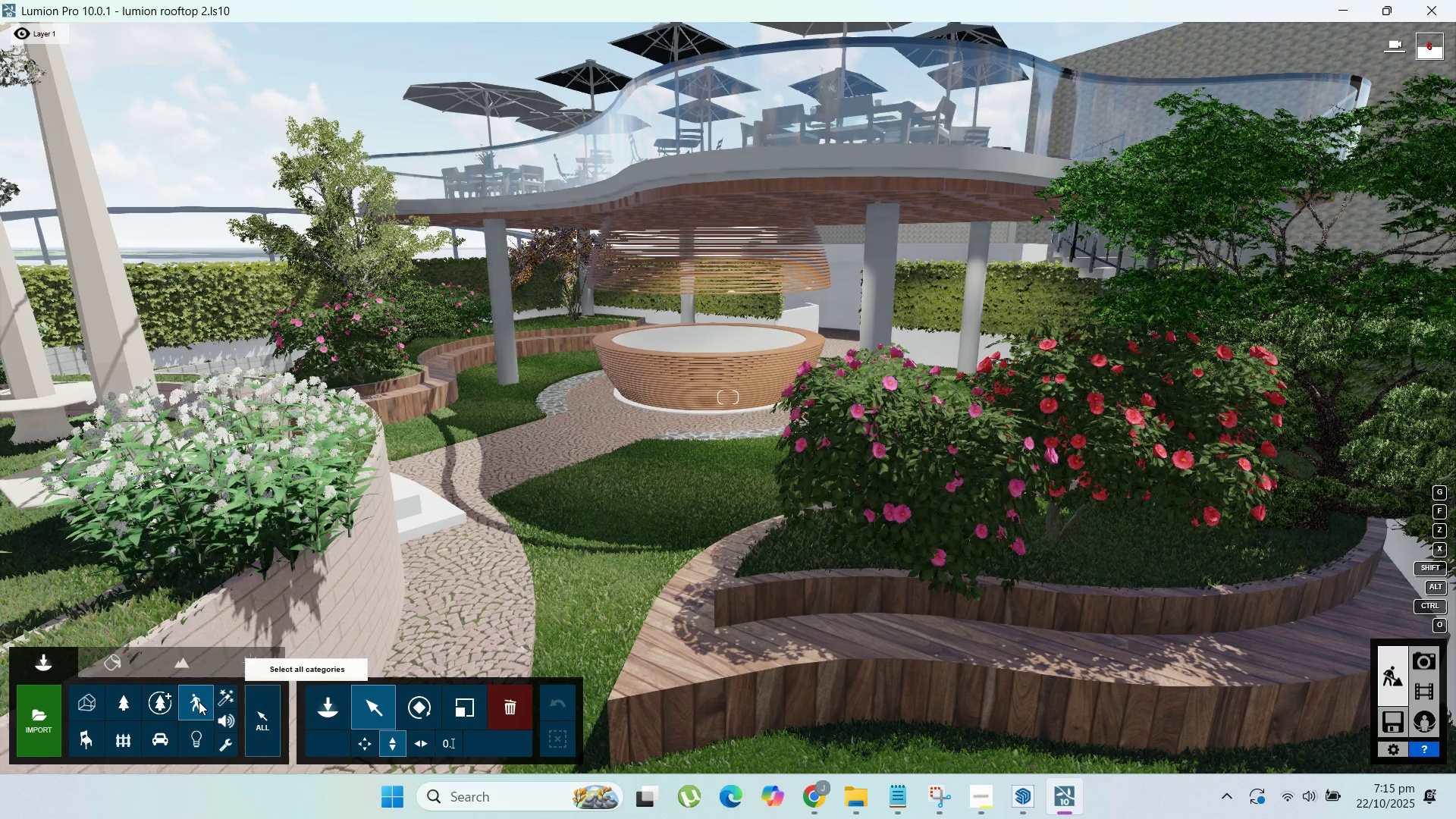 
left_click([328, 708])
 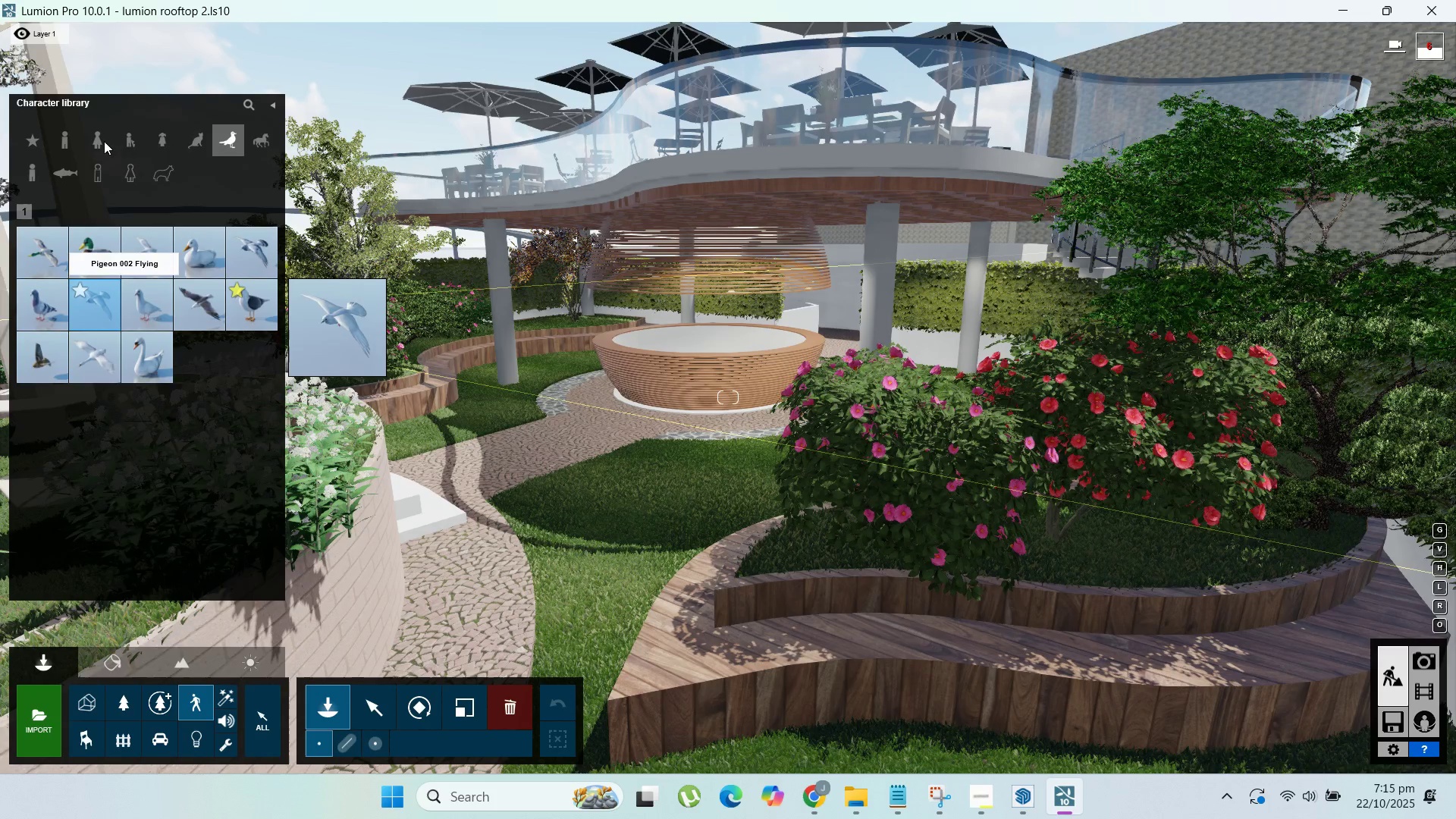 
left_click([67, 133])
 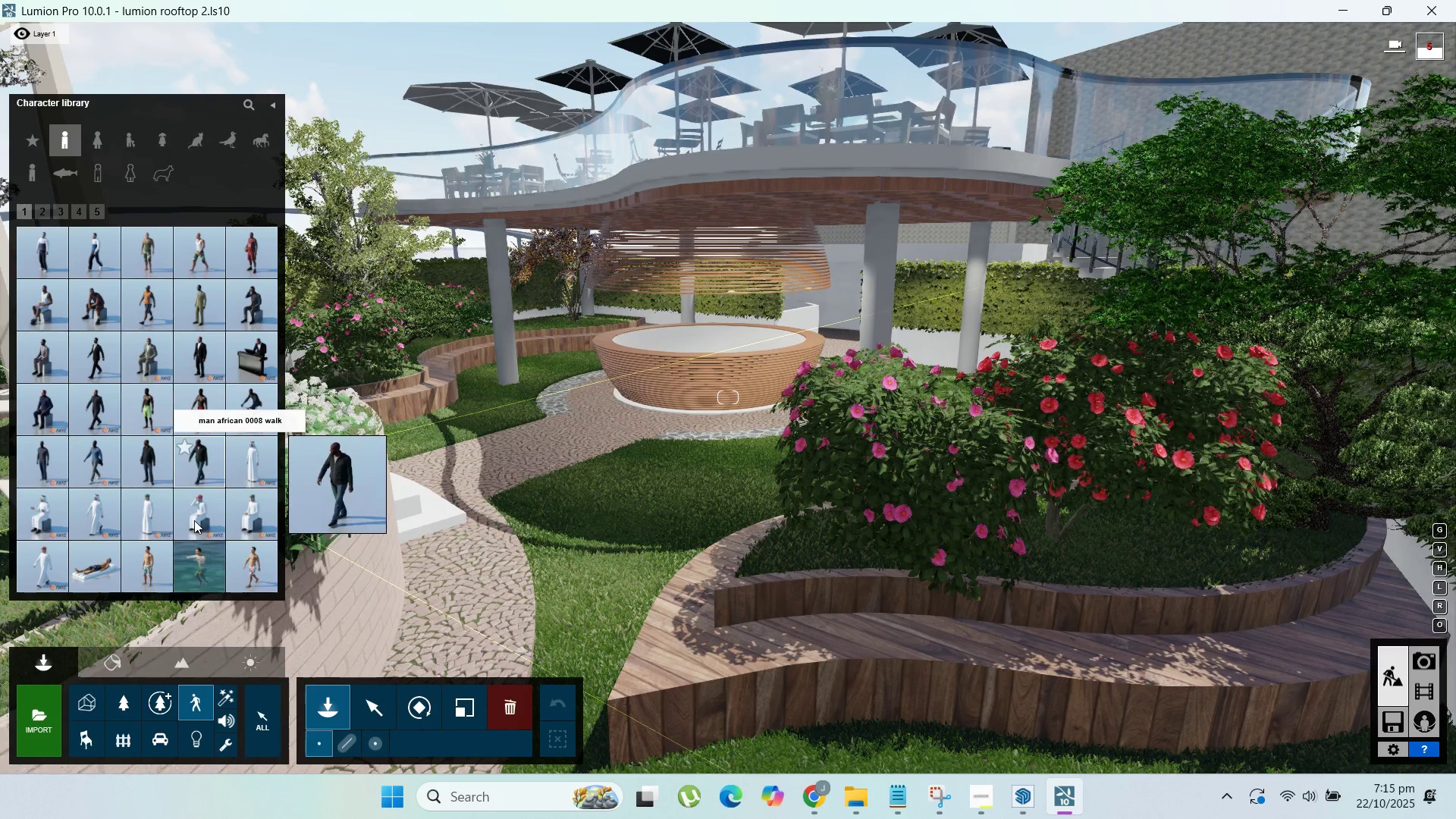 
wait(5.93)
 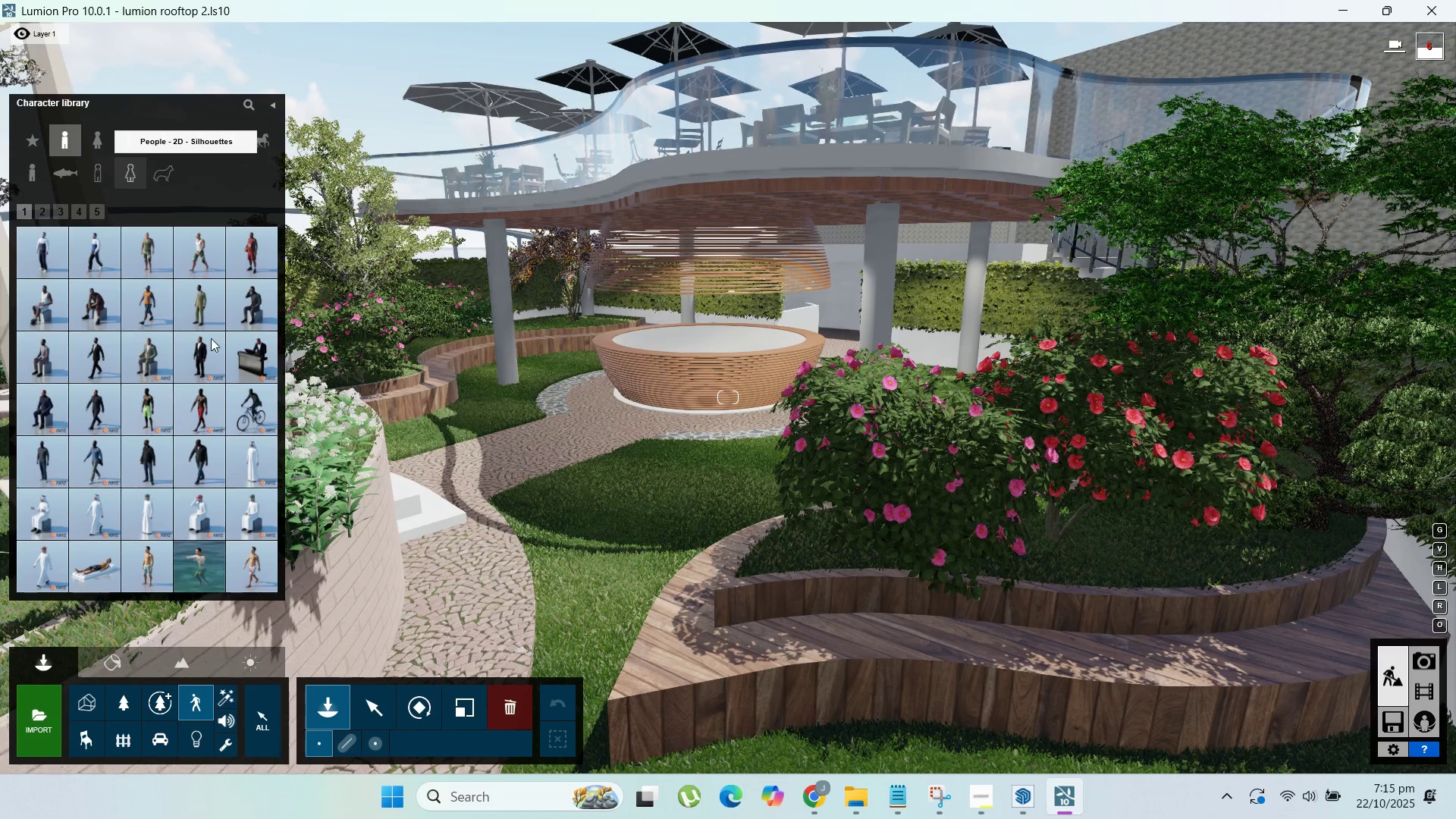 
left_click([196, 519])
 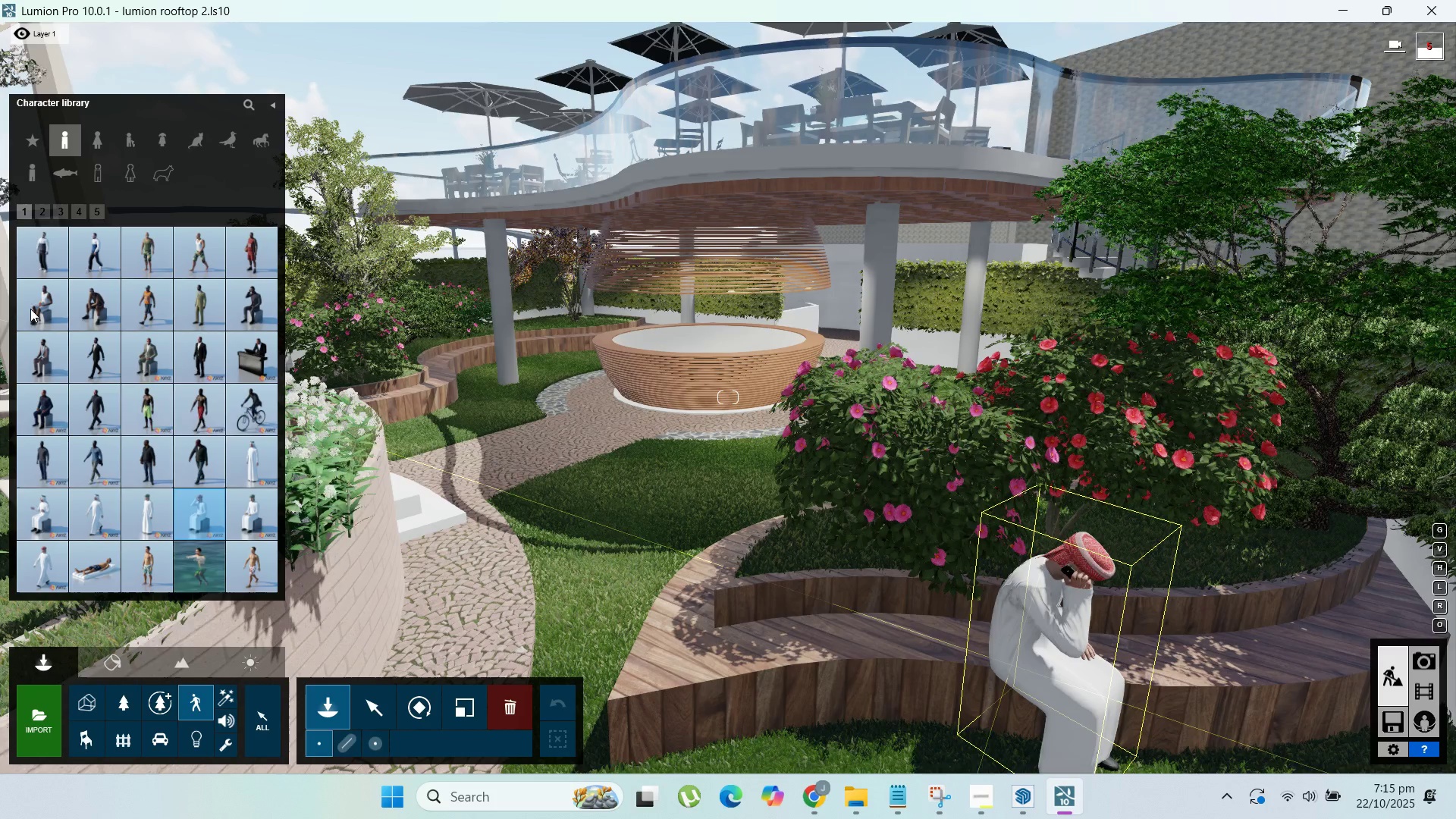 
left_click([68, 209])
 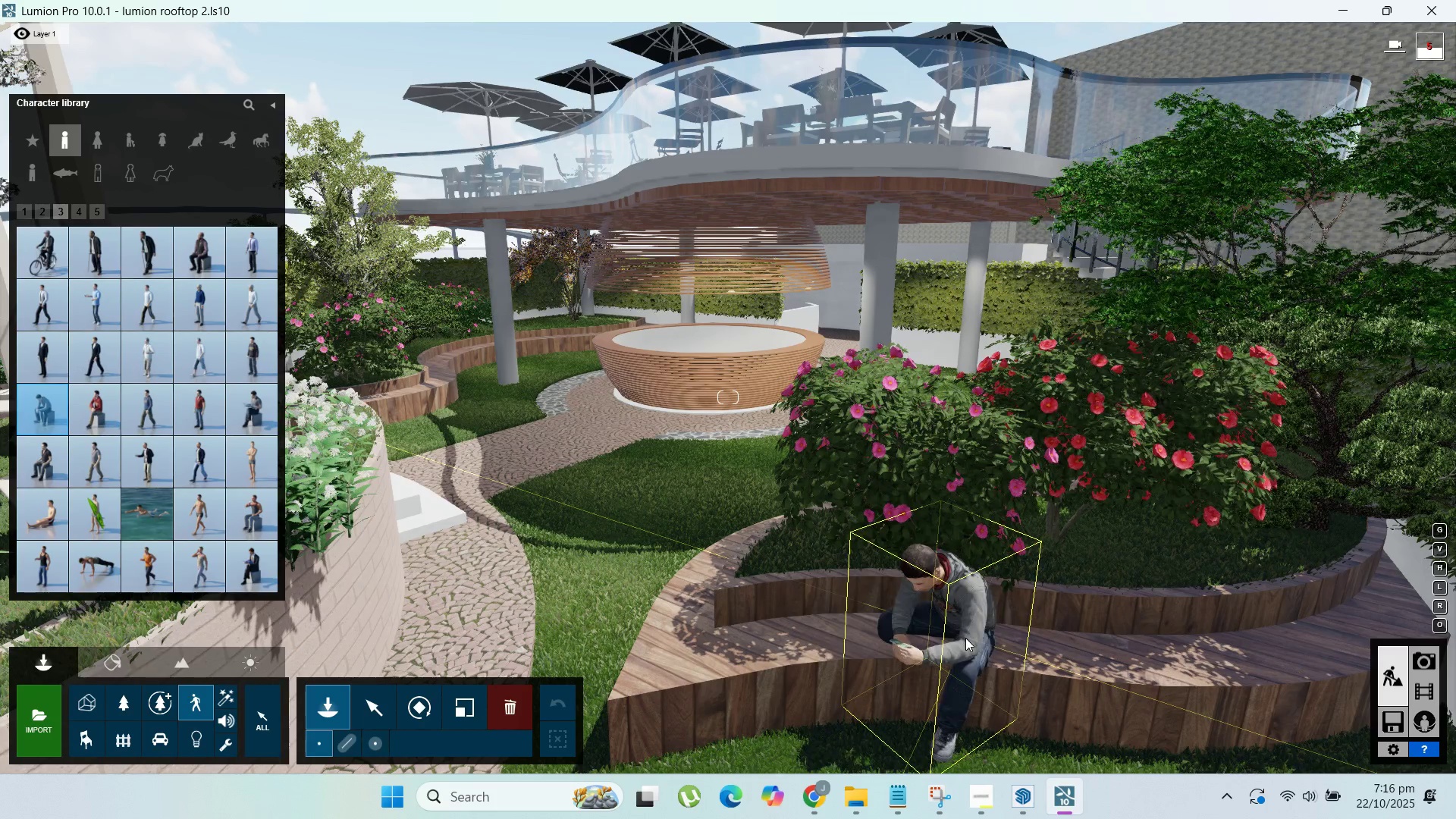 
wait(7.77)
 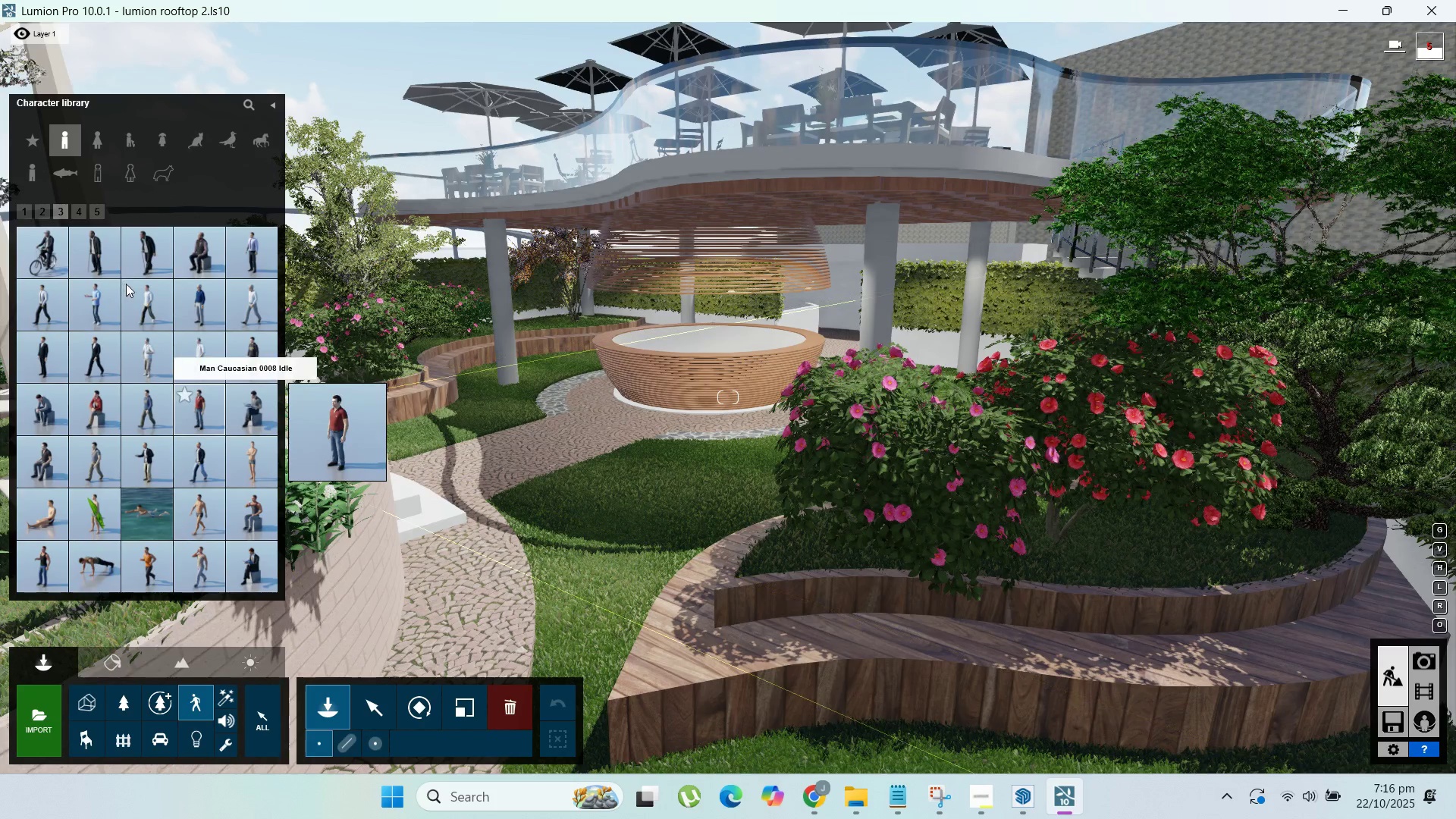 
left_click([929, 642])
 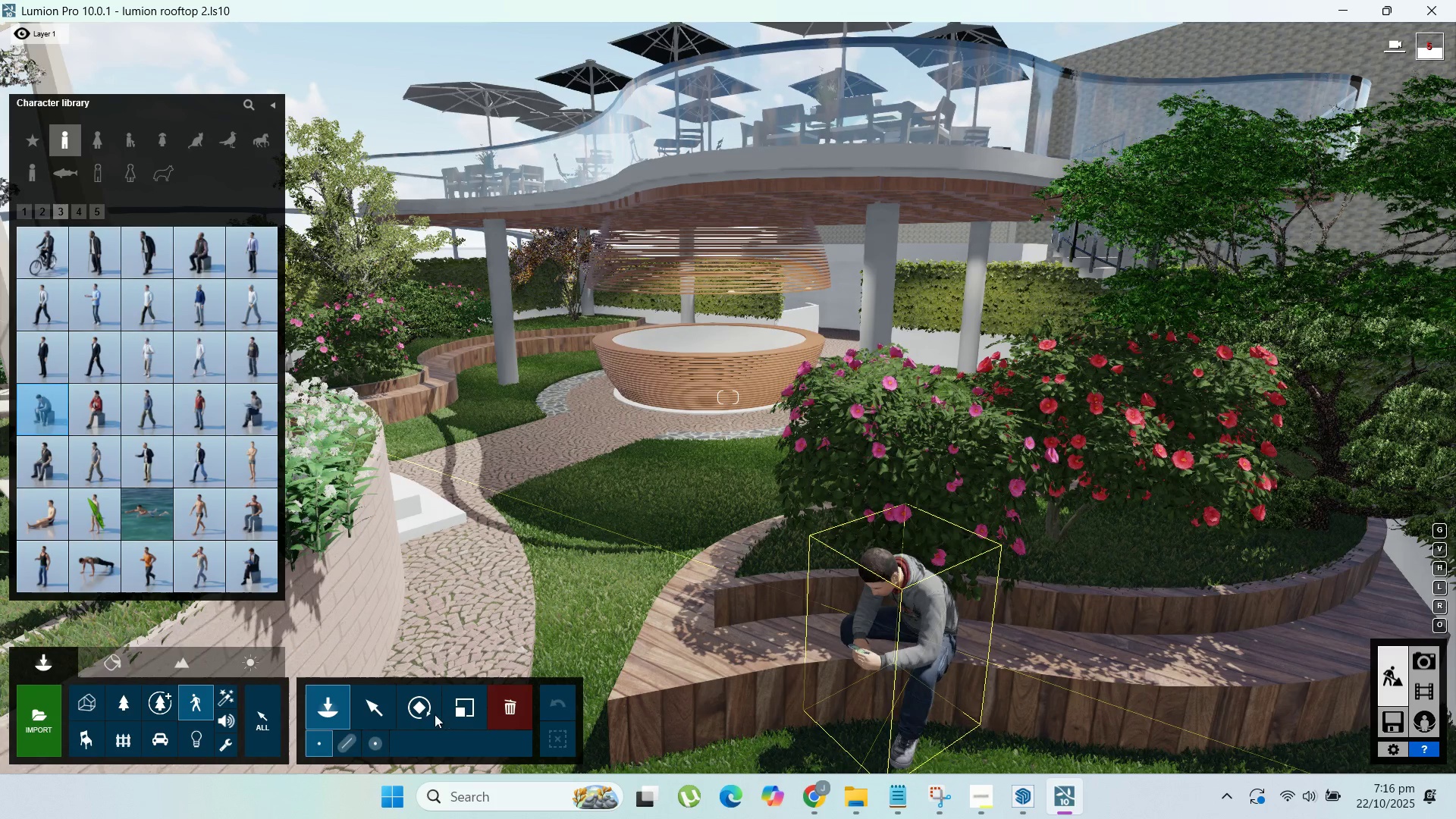 
left_click([422, 711])
 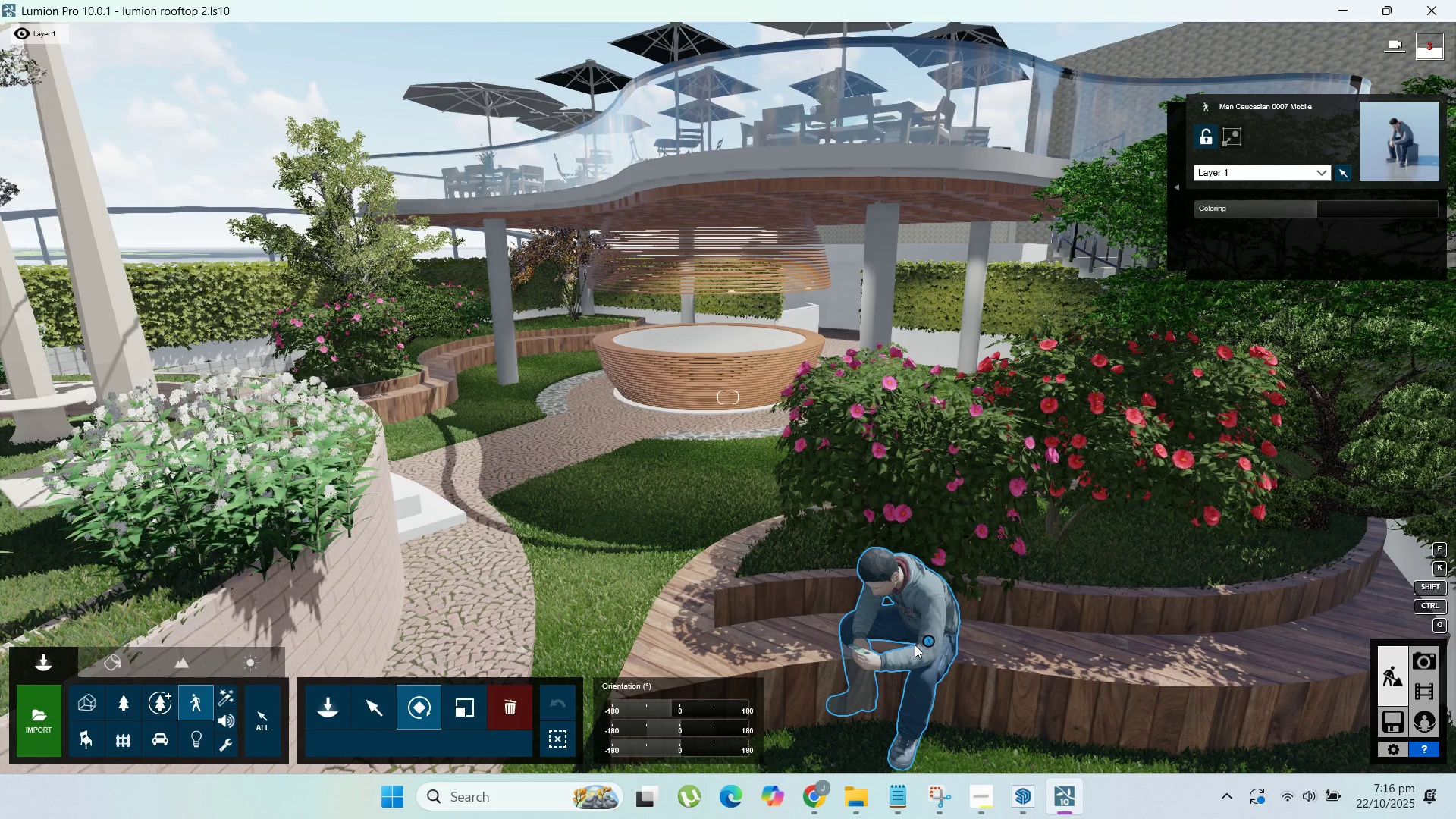 
left_click_drag(start_coordinate=[921, 643], to_coordinate=[946, 656])
 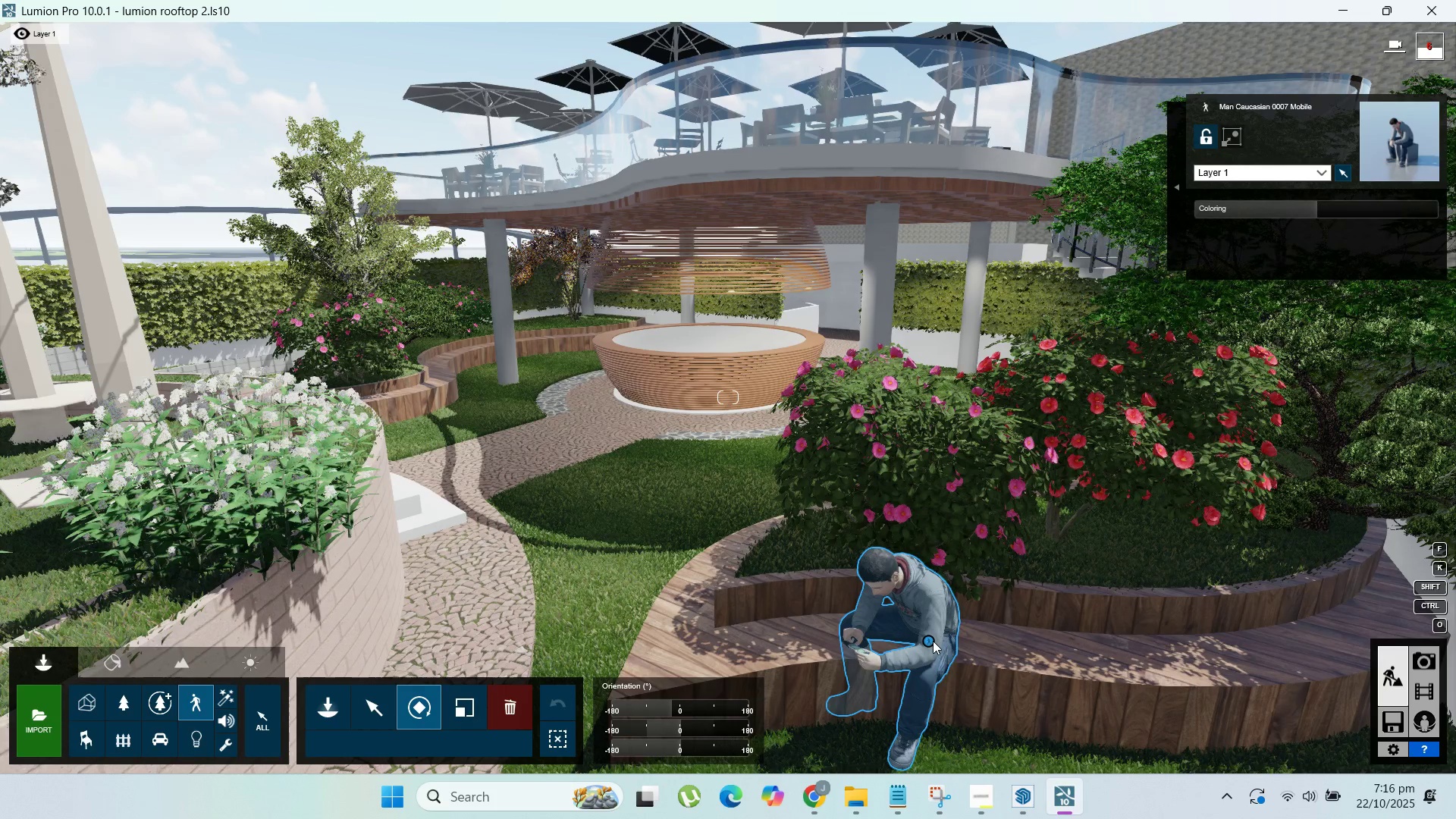 
left_click_drag(start_coordinate=[933, 641], to_coordinate=[928, 642])
 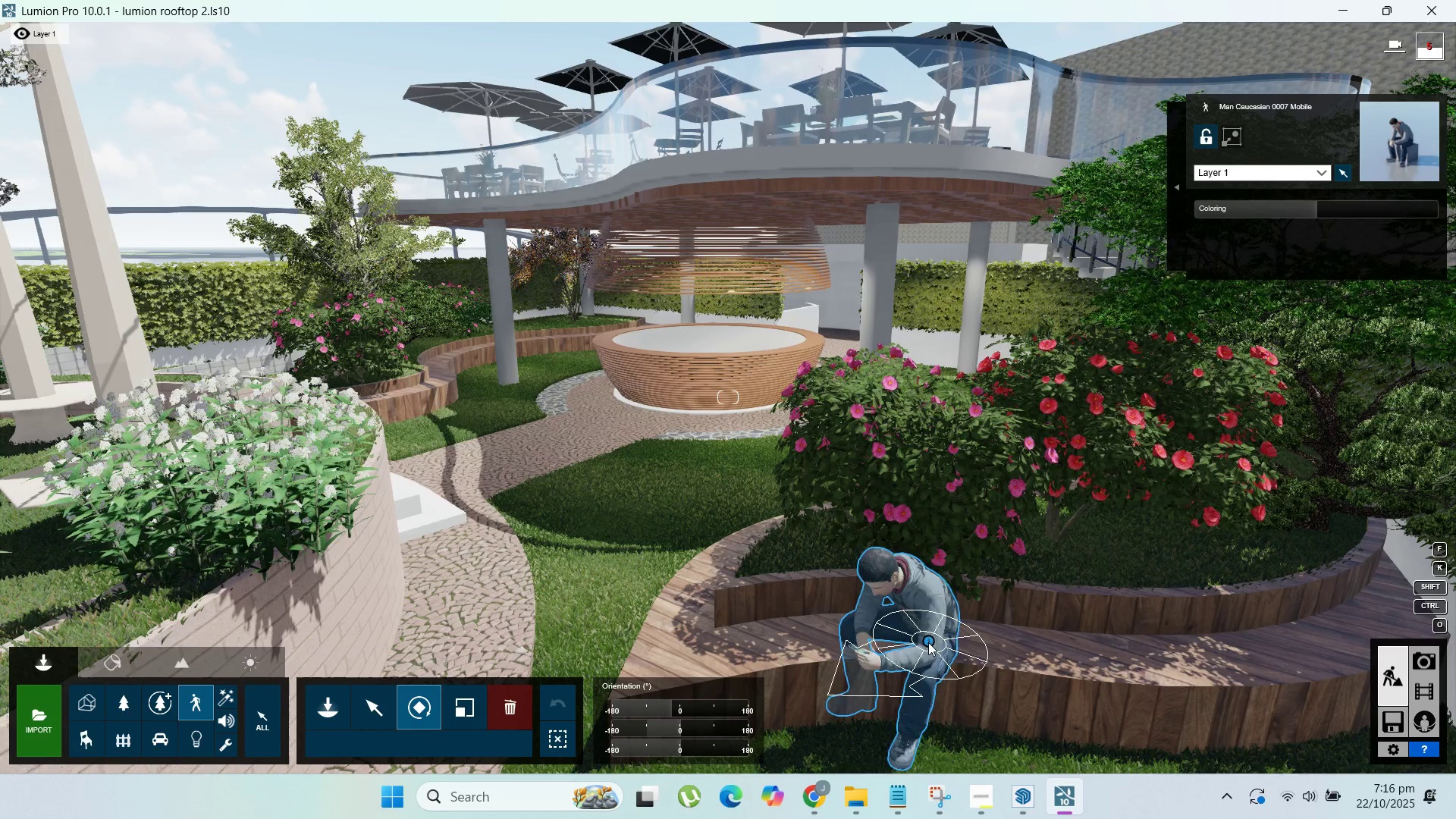 
left_click_drag(start_coordinate=[928, 642], to_coordinate=[962, 730])
 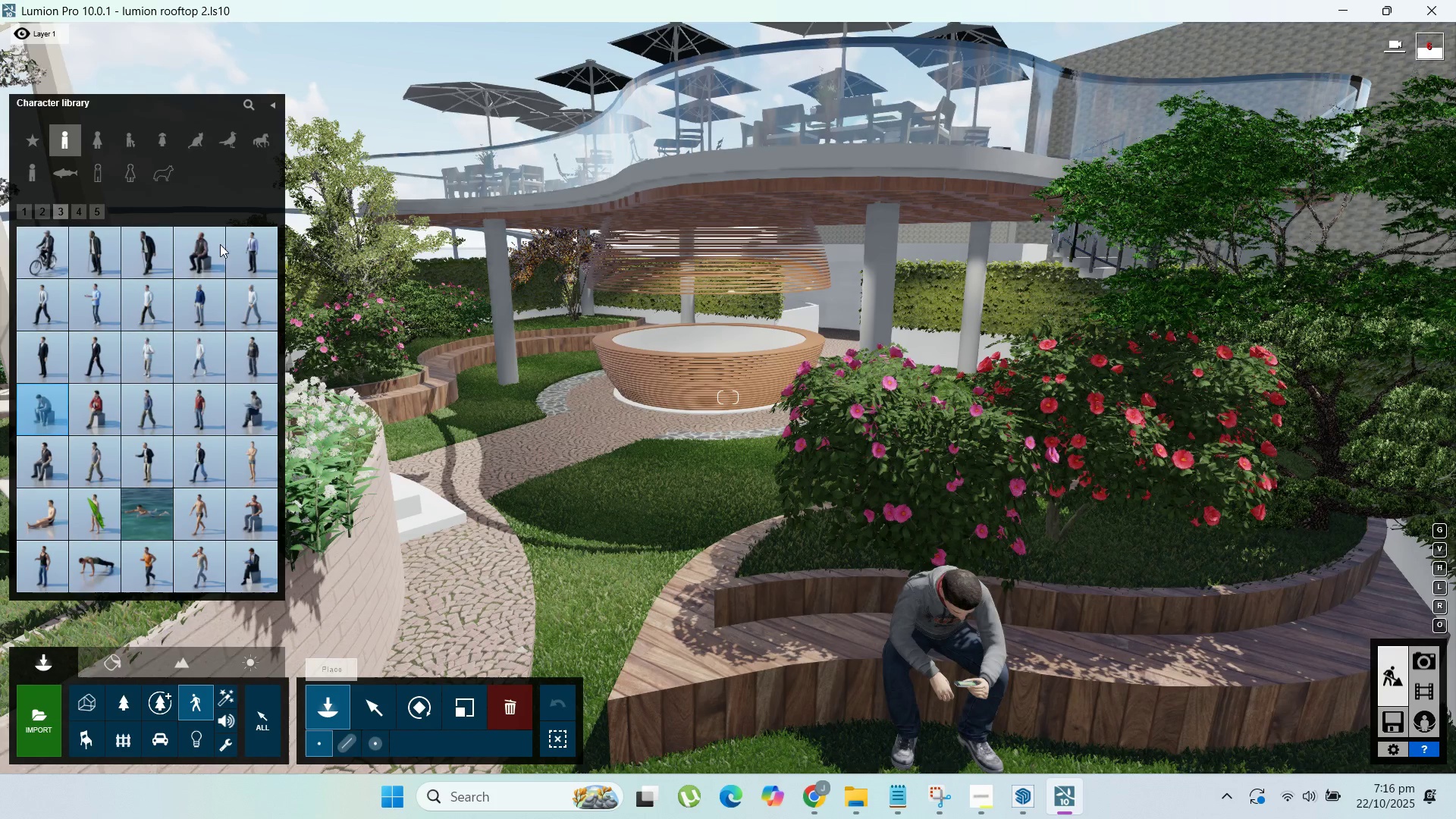 
left_click([99, 142])
 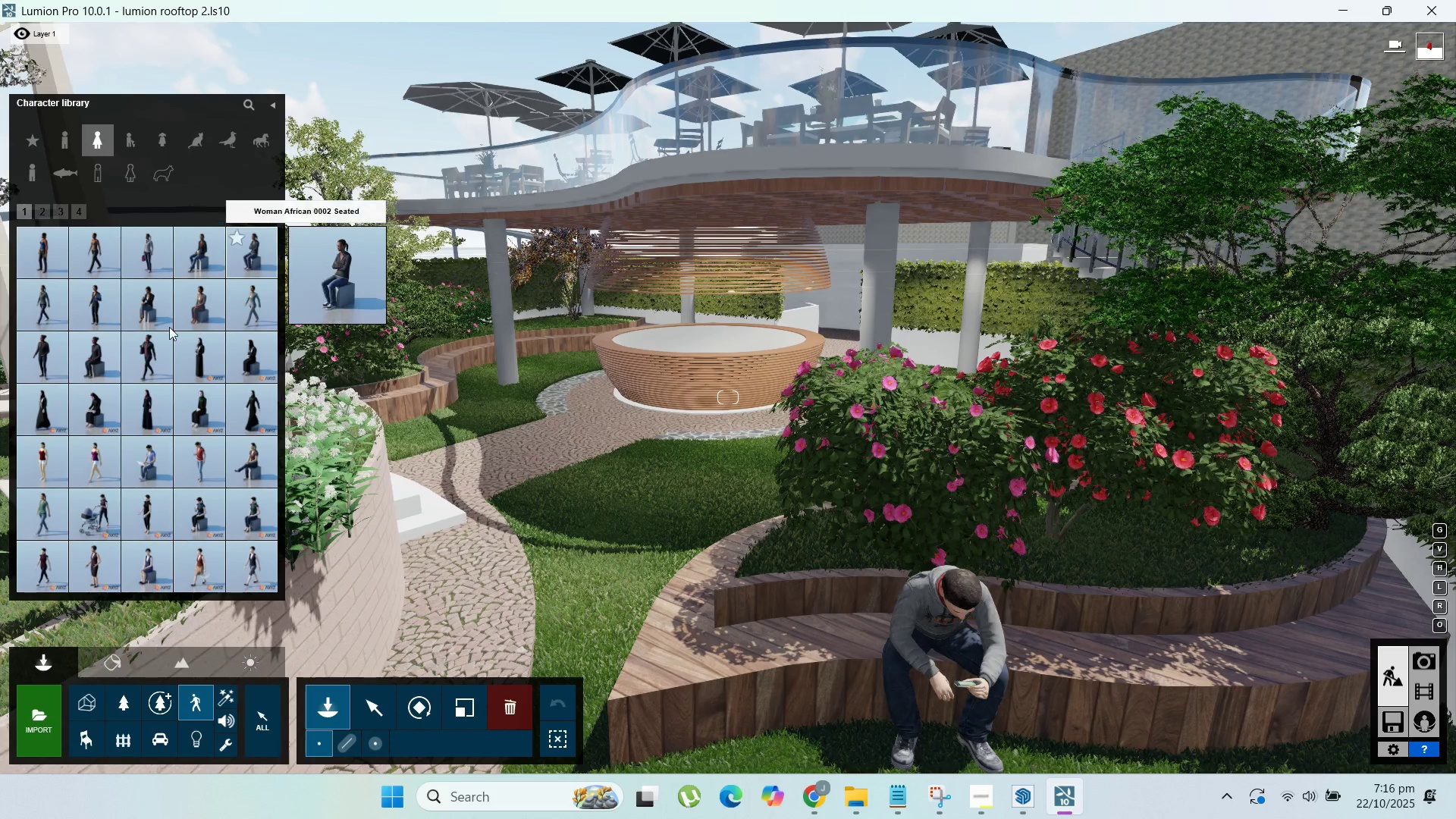 
left_click([159, 305])
 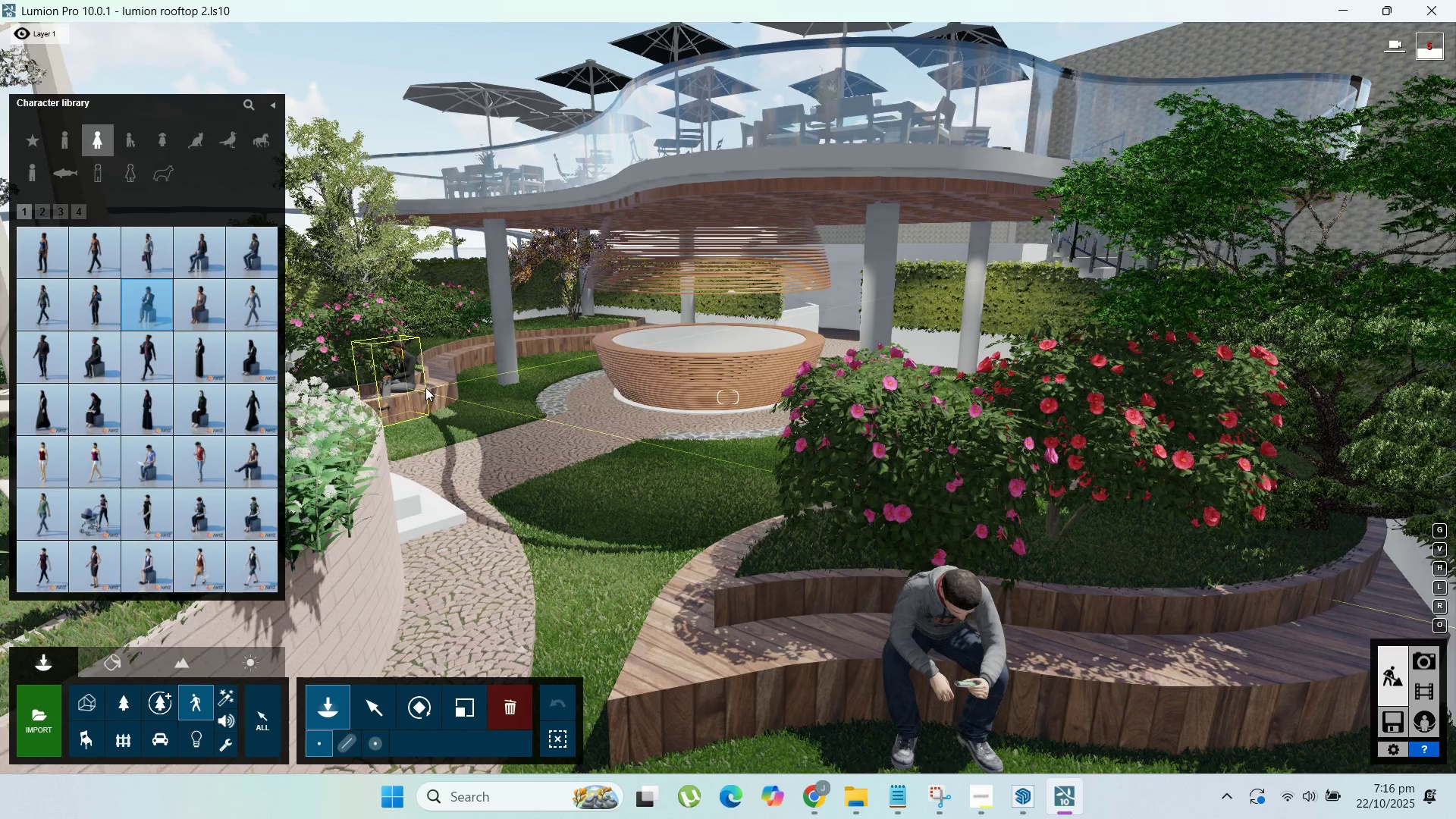 
left_click([425, 387])
 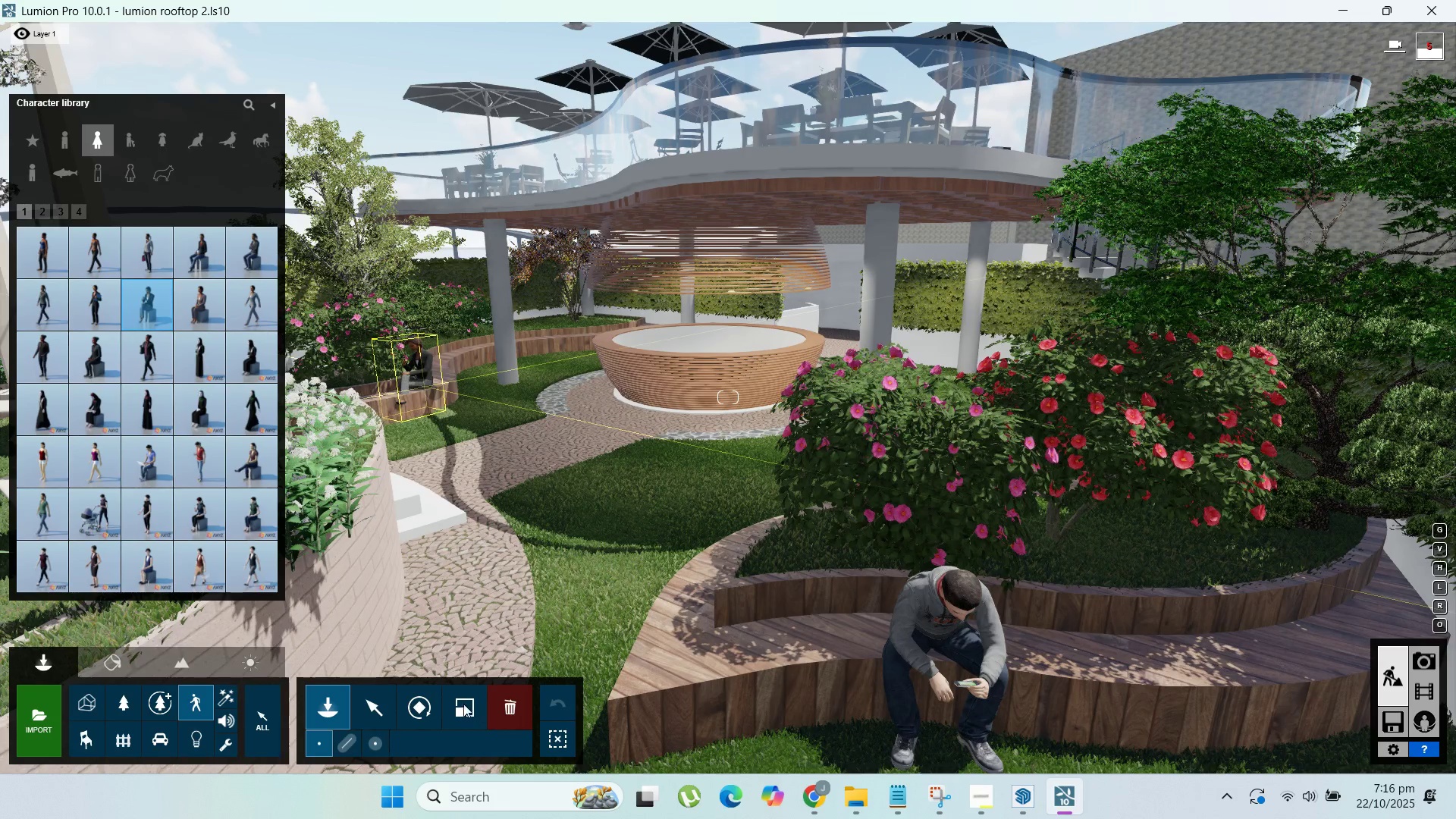 
left_click([409, 691])
 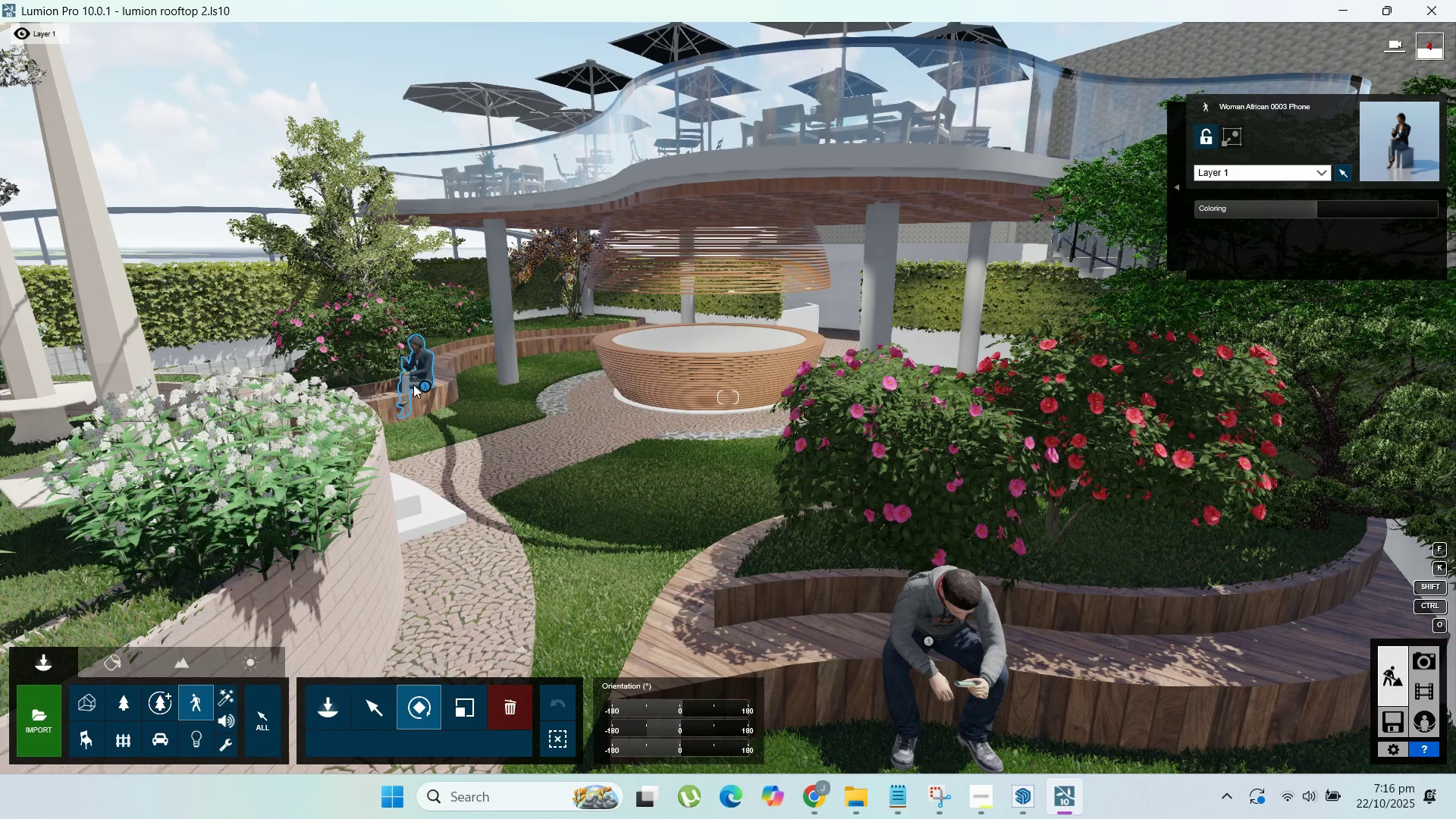 
left_click_drag(start_coordinate=[420, 384], to_coordinate=[634, 465])
 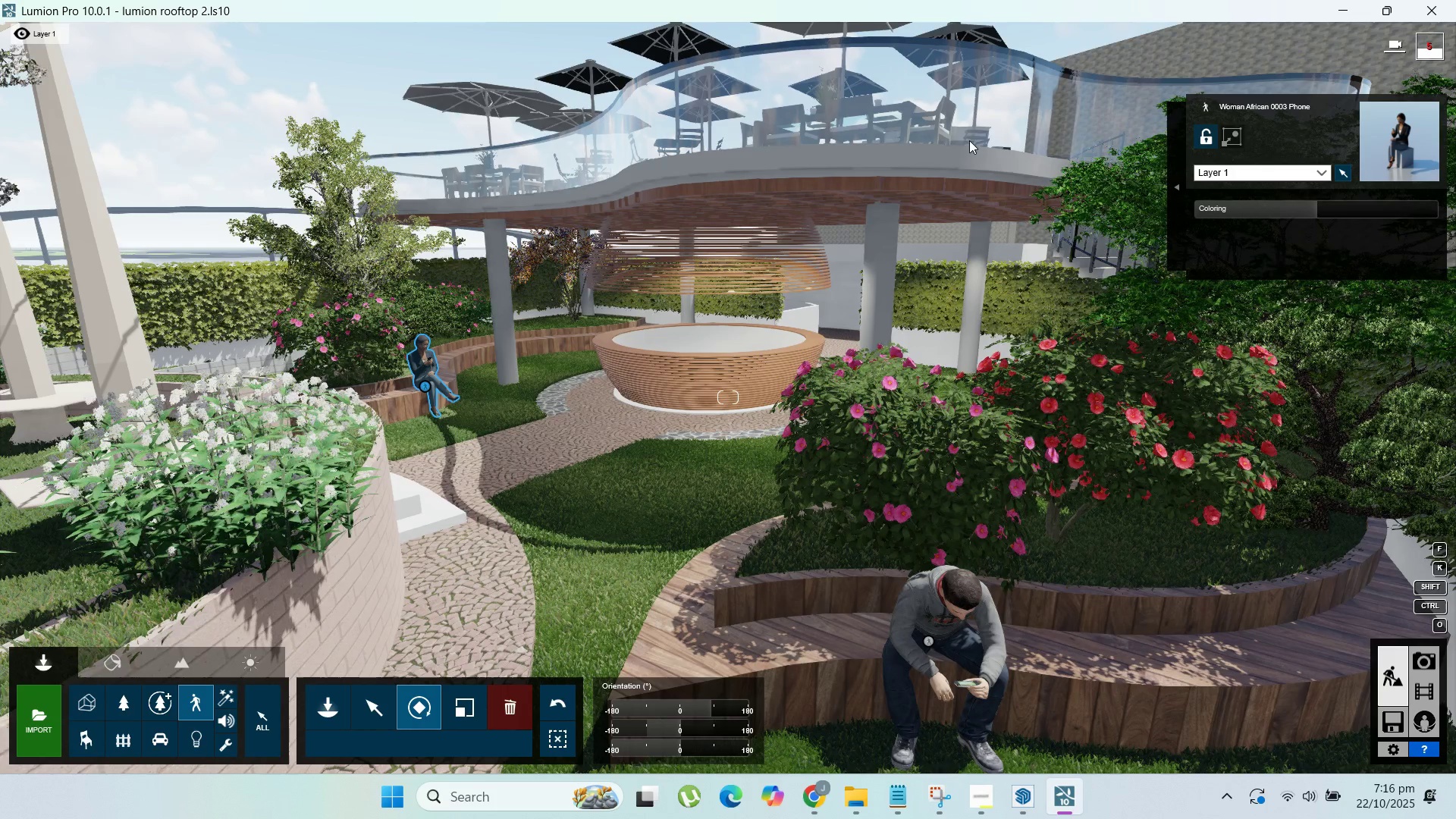 
wait(13.6)
 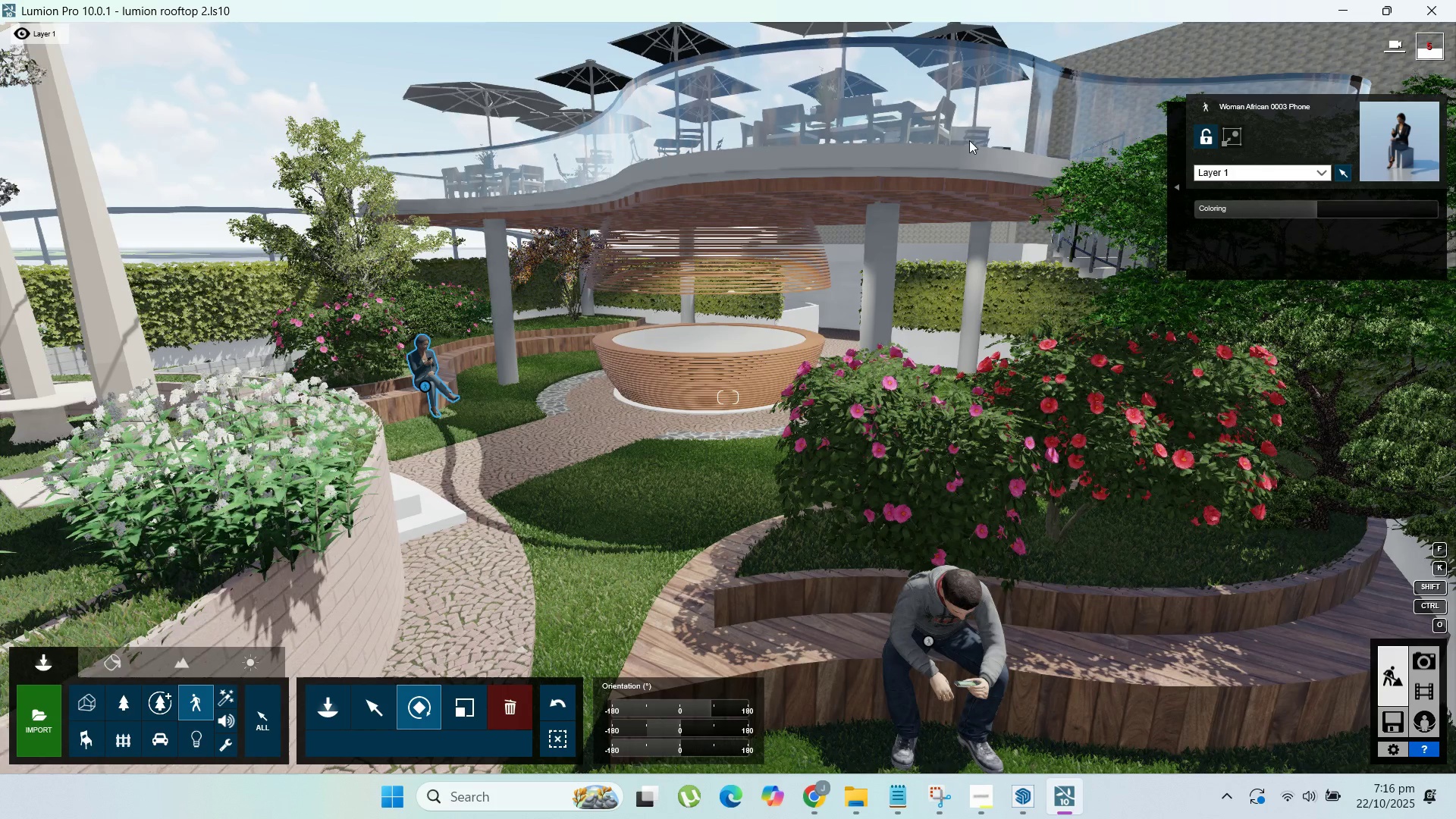 
left_click([381, 712])
 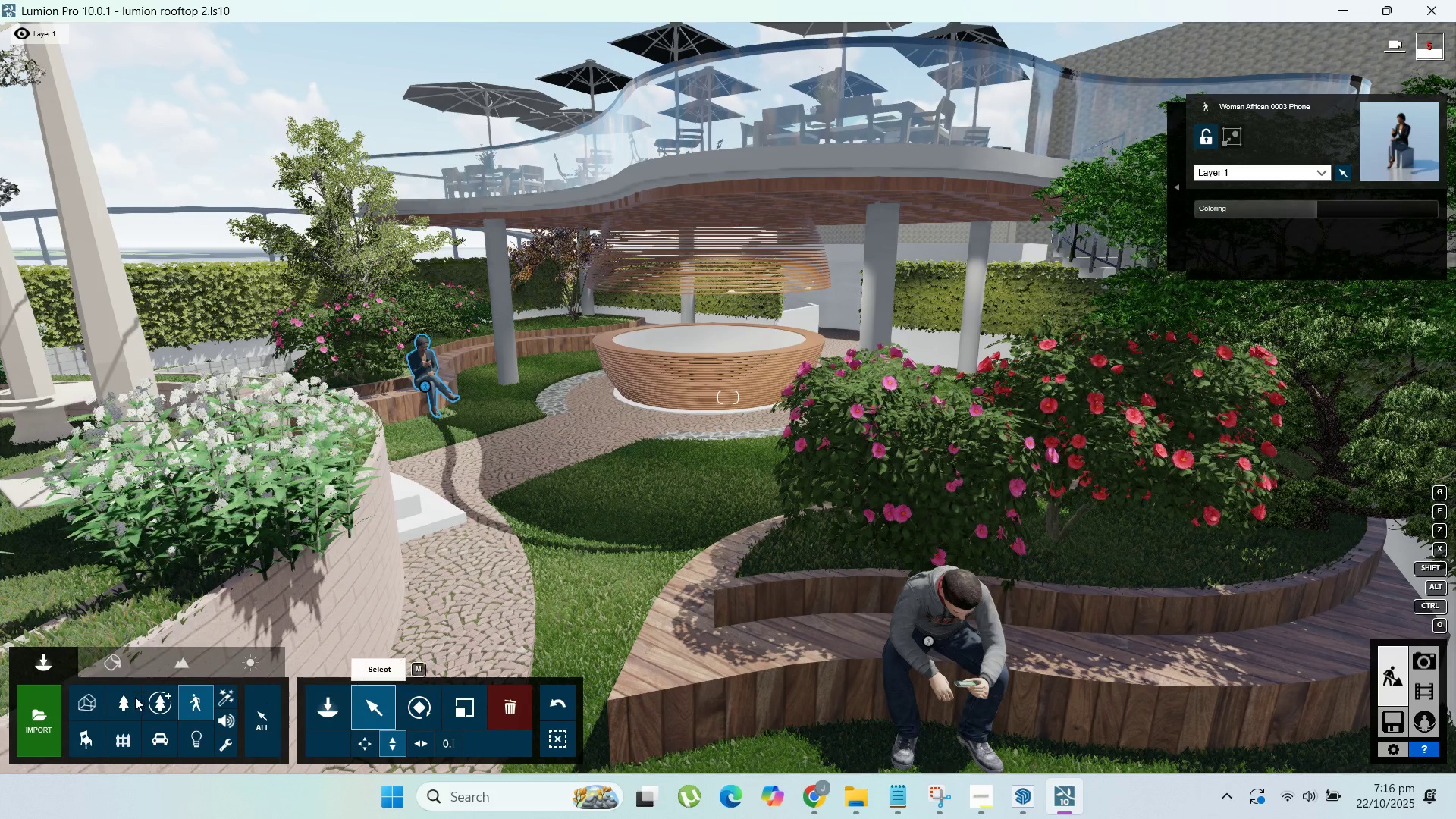 
mouse_move([348, 708])
 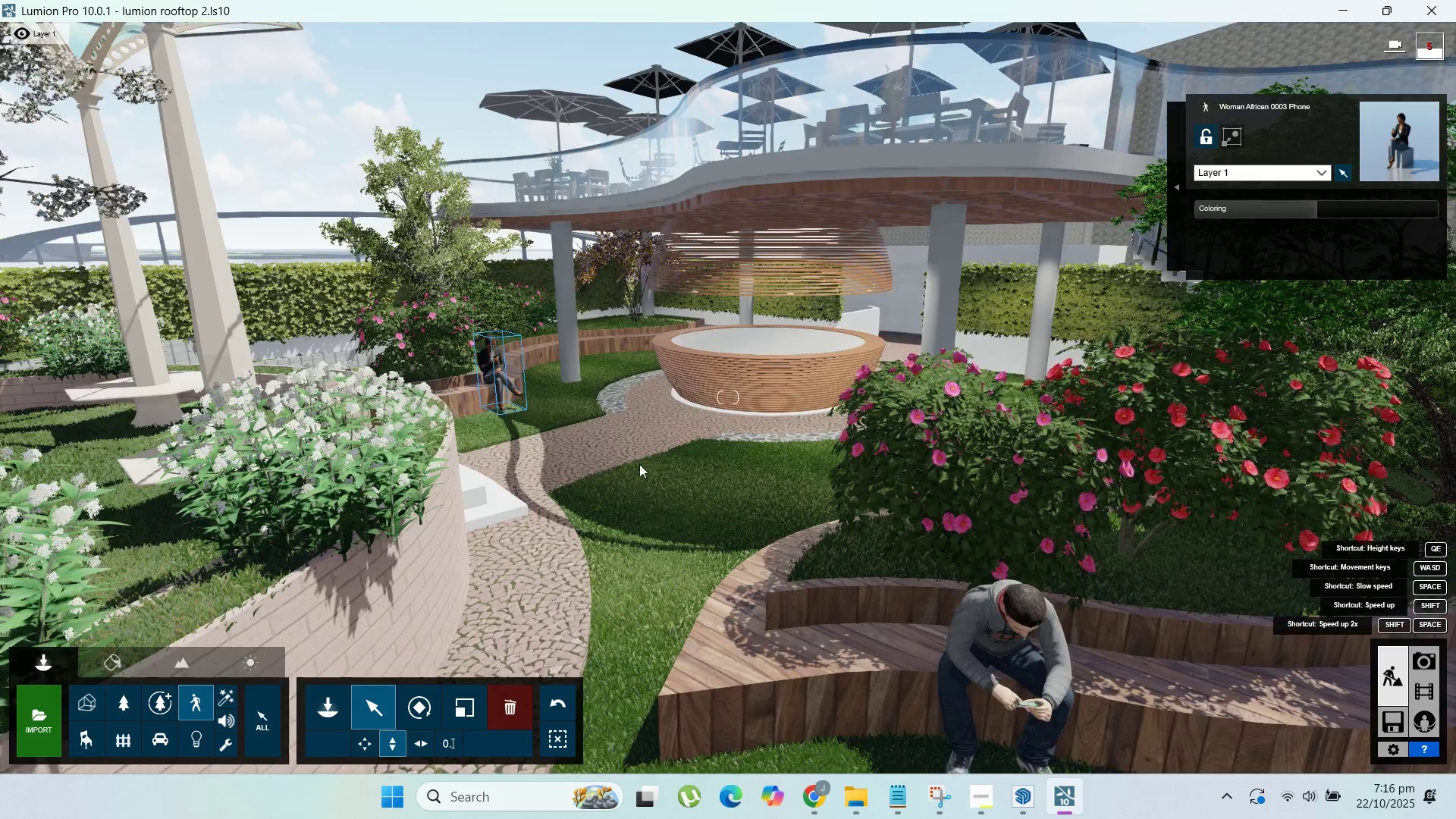 
hold_key(key=W, duration=0.84)
 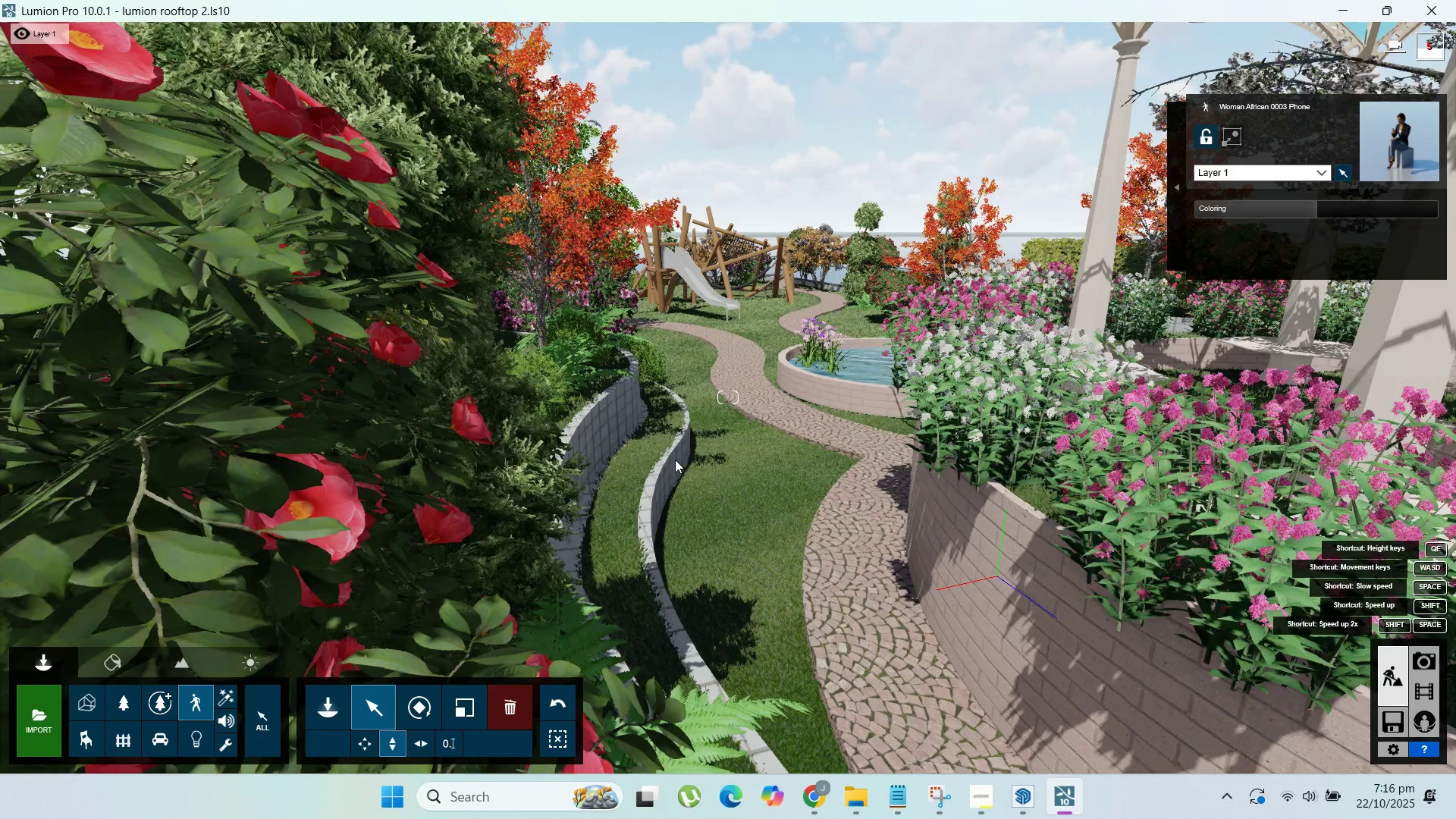 
key(A)
 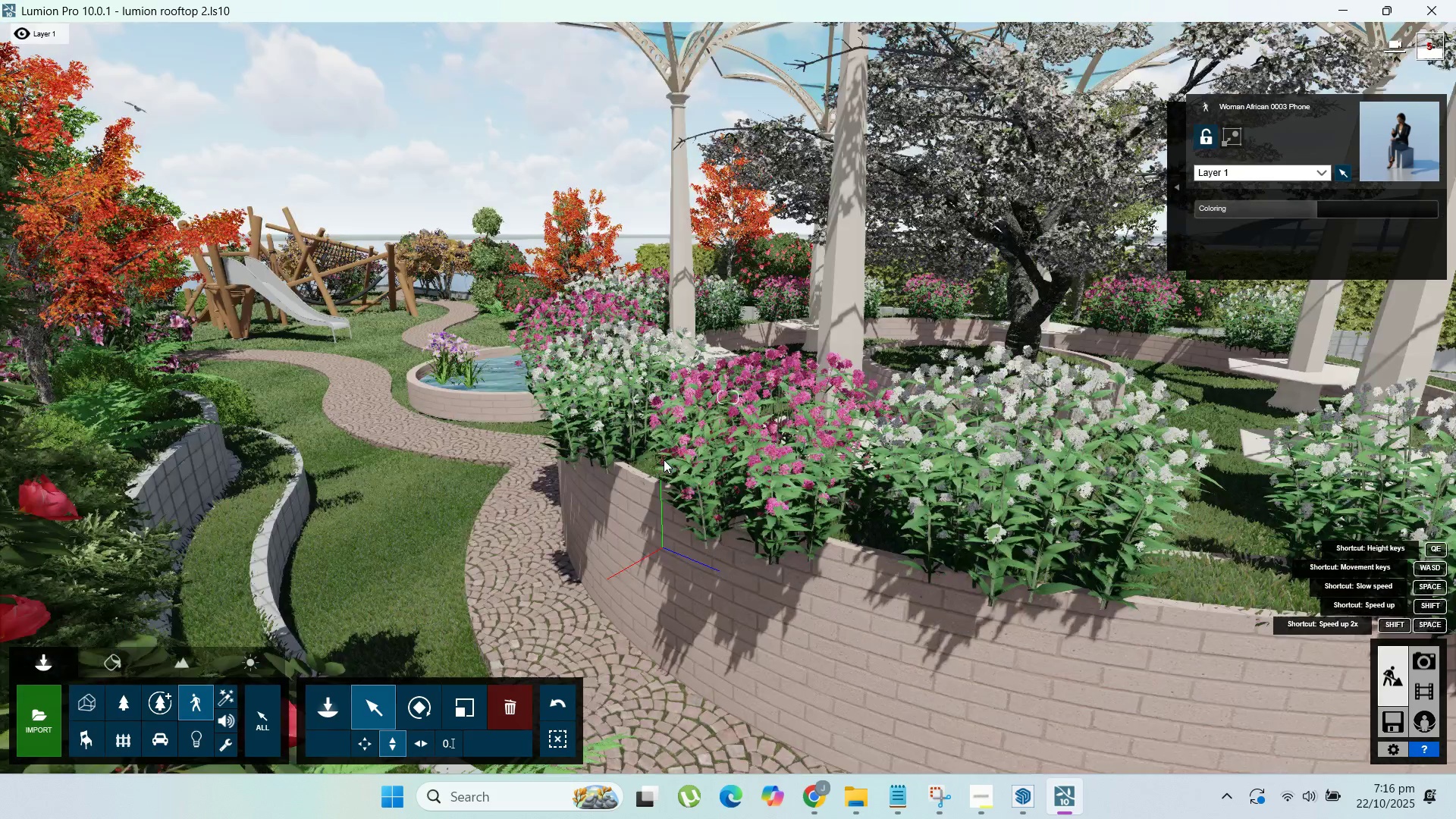 
scroll: coordinate [673, 460], scroll_direction: up, amount: 3.0
 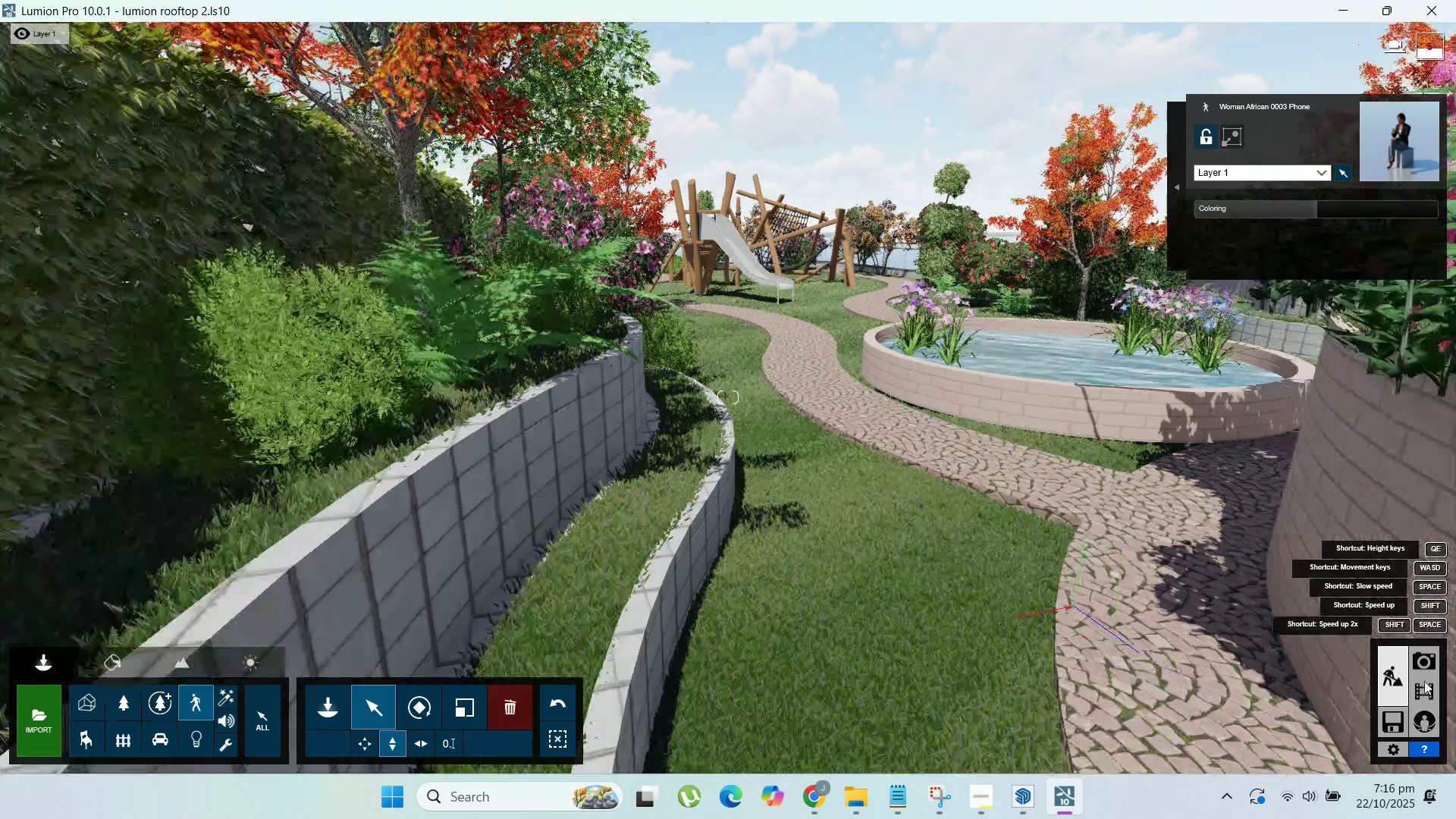 
double_click([1424, 671])
 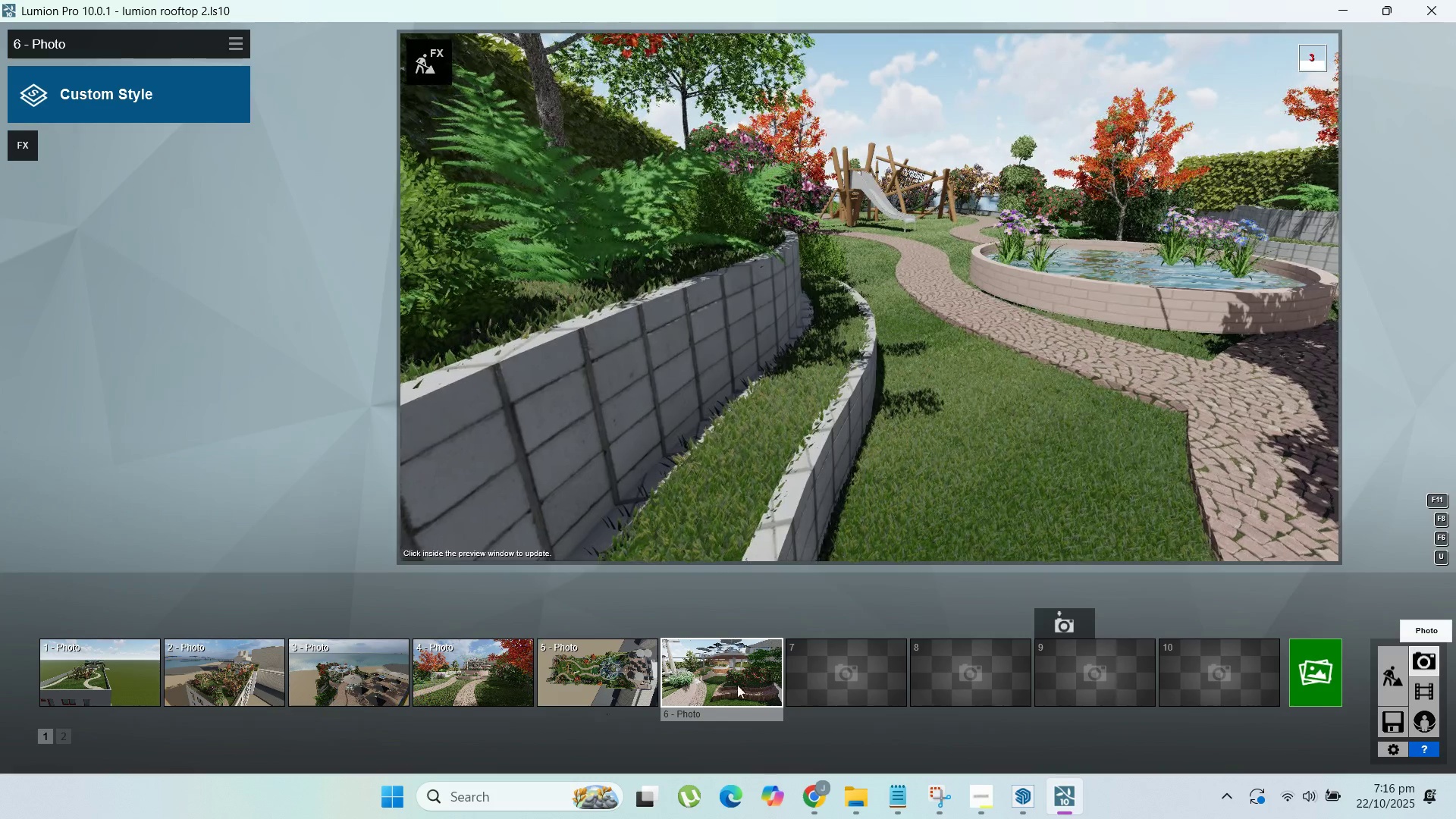 
double_click([761, 681])
 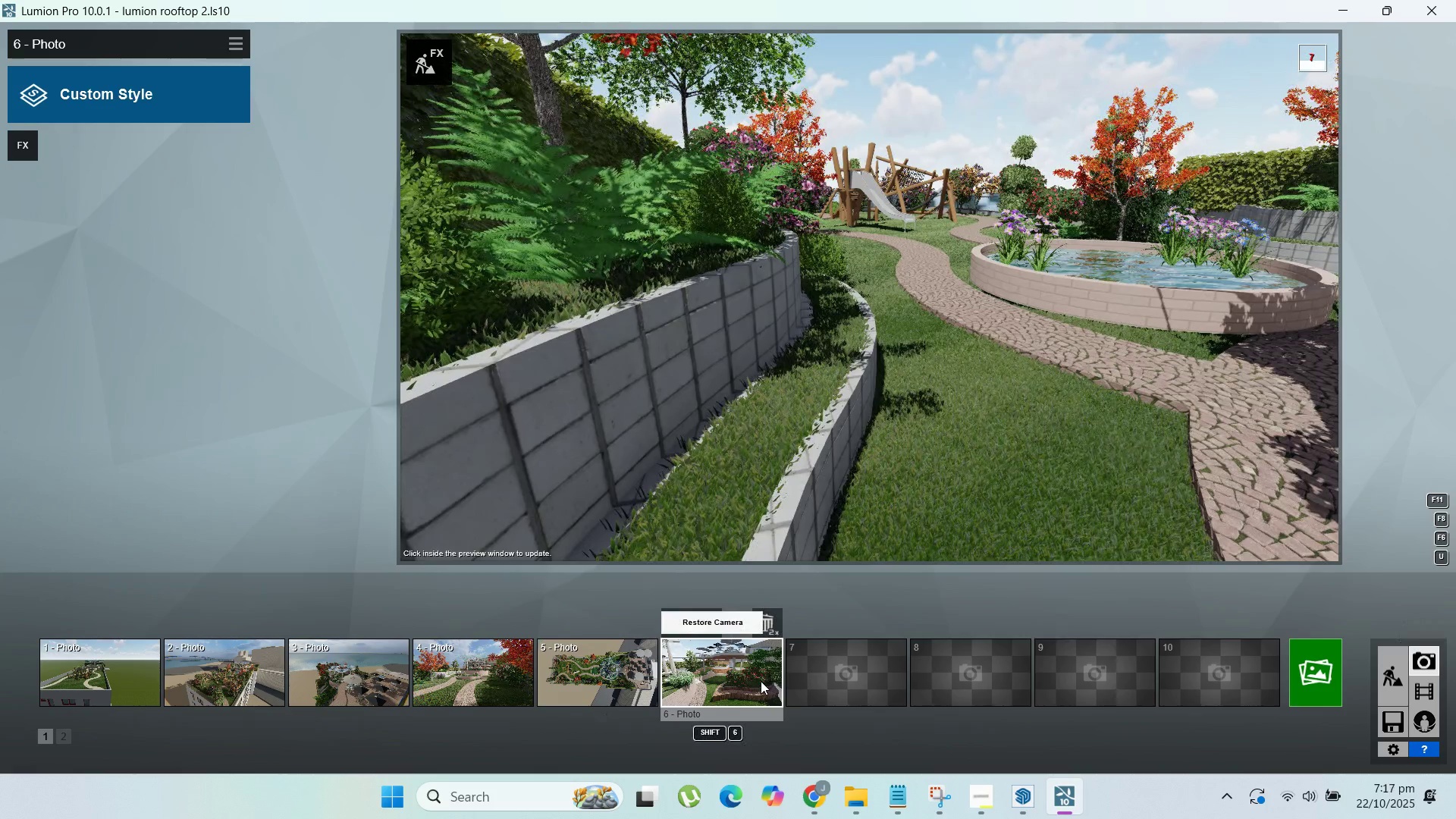 
left_click([761, 681])